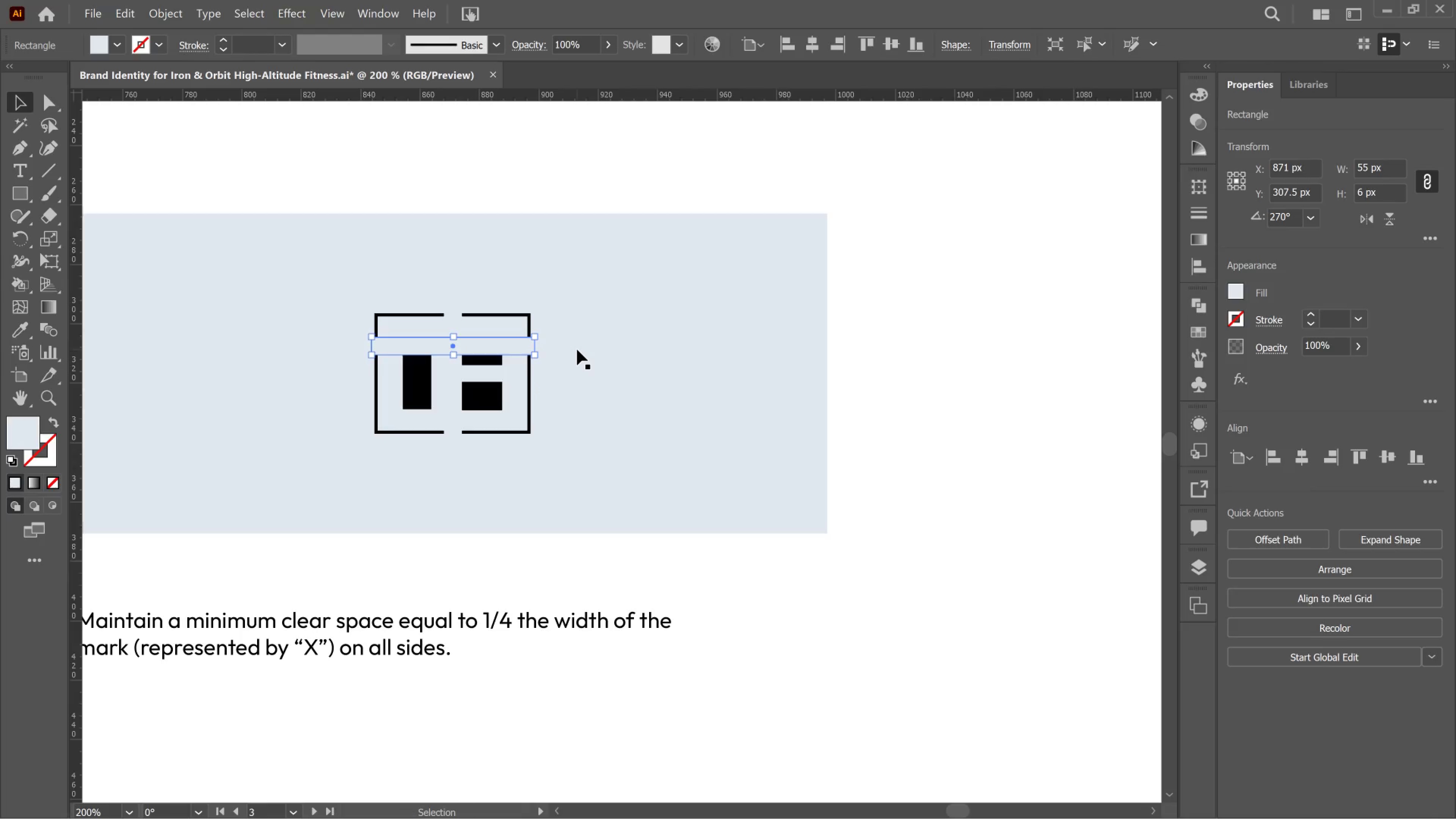 
key(ArrowDown)
 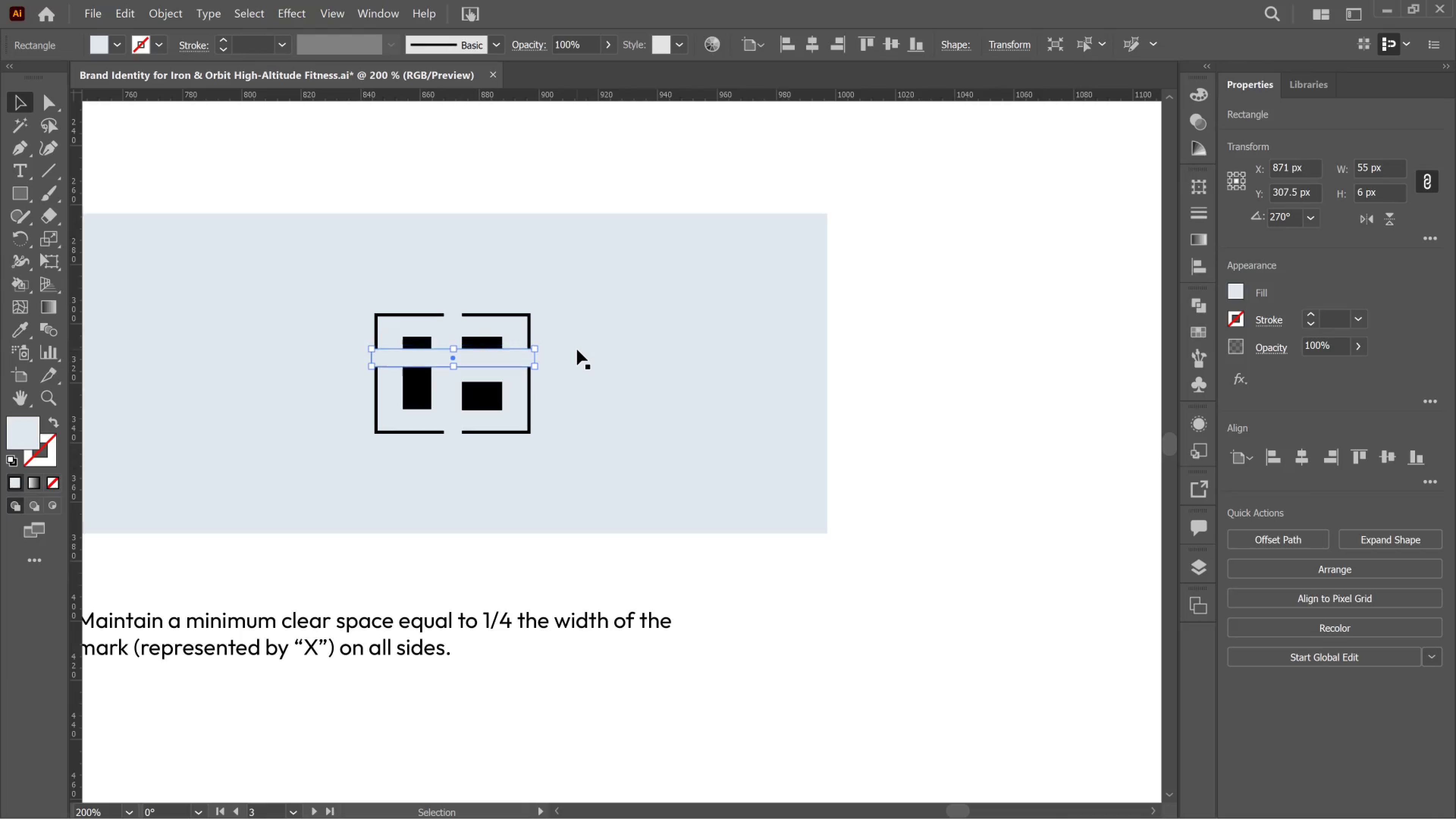 
key(ArrowDown)
 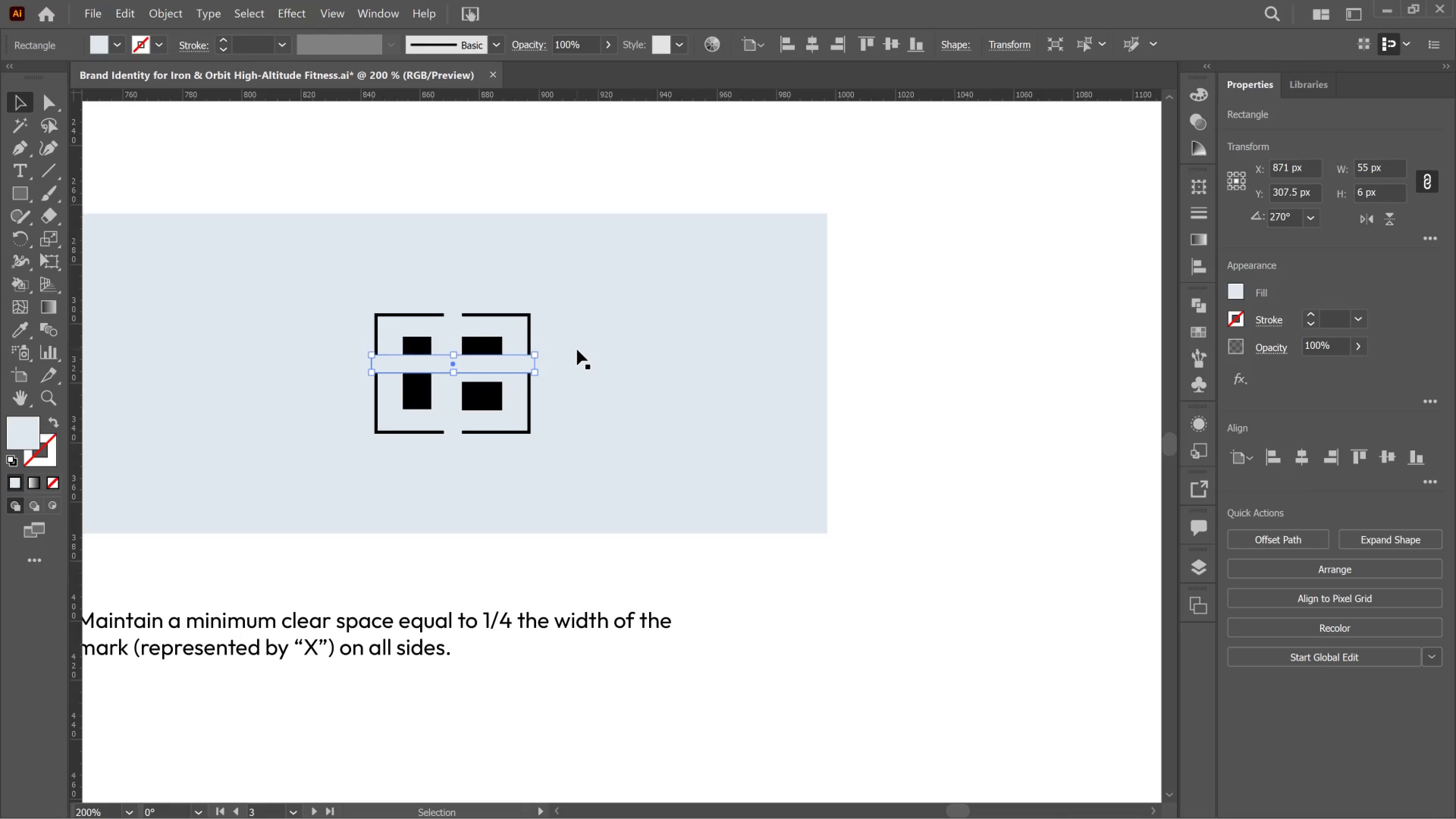 
key(ArrowDown)
 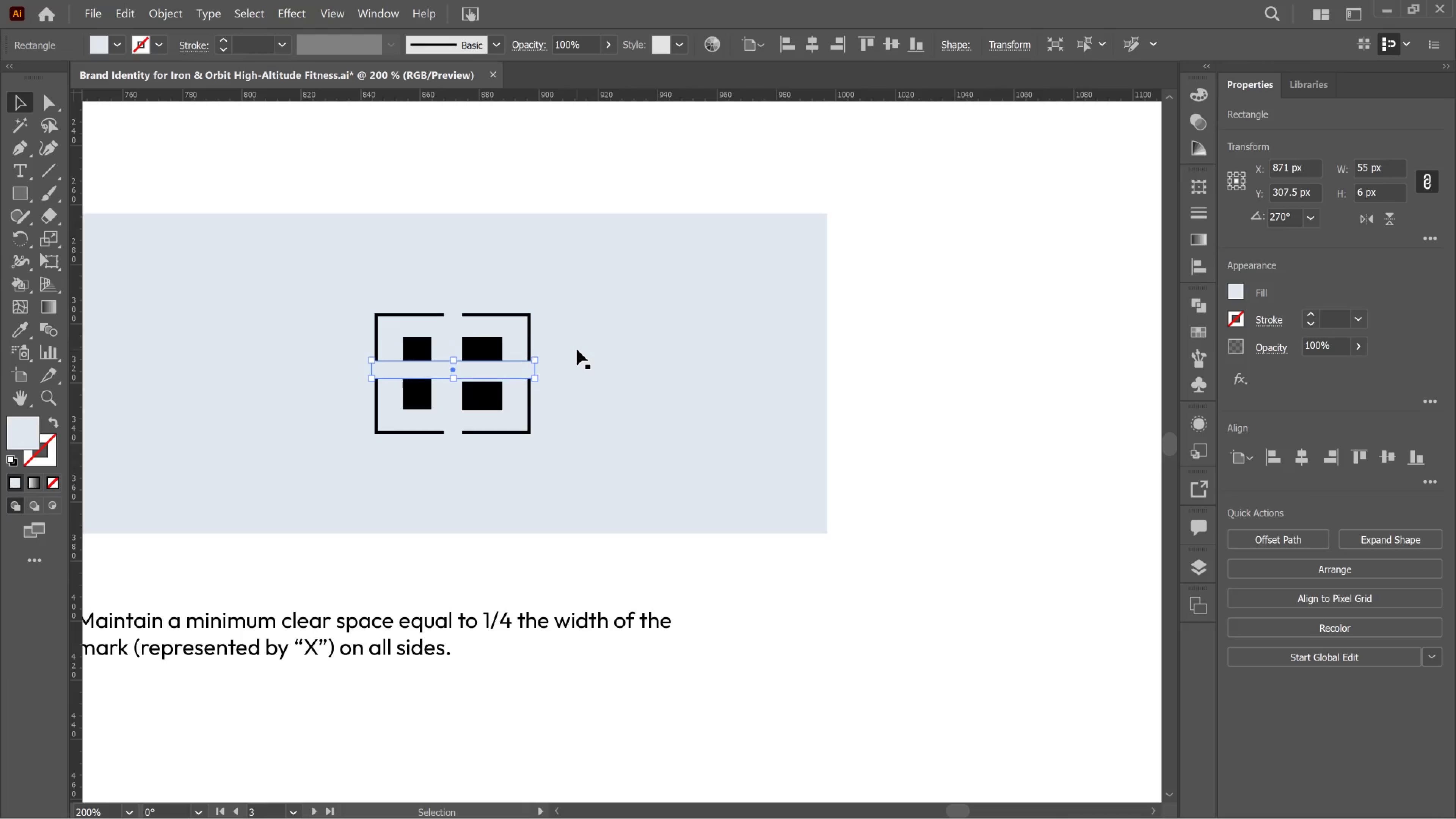 
key(ArrowDown)
 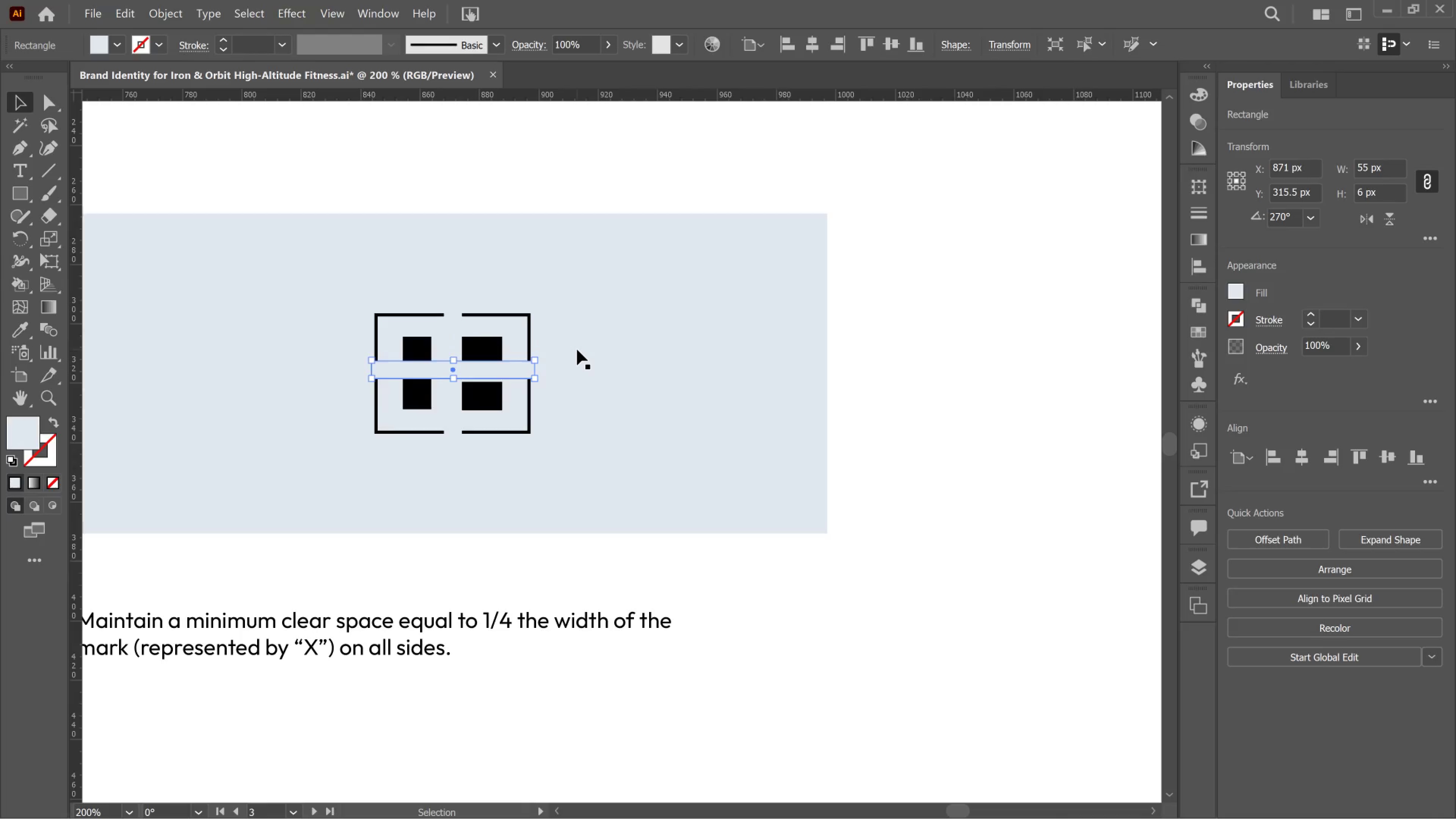 
key(ArrowLeft)
 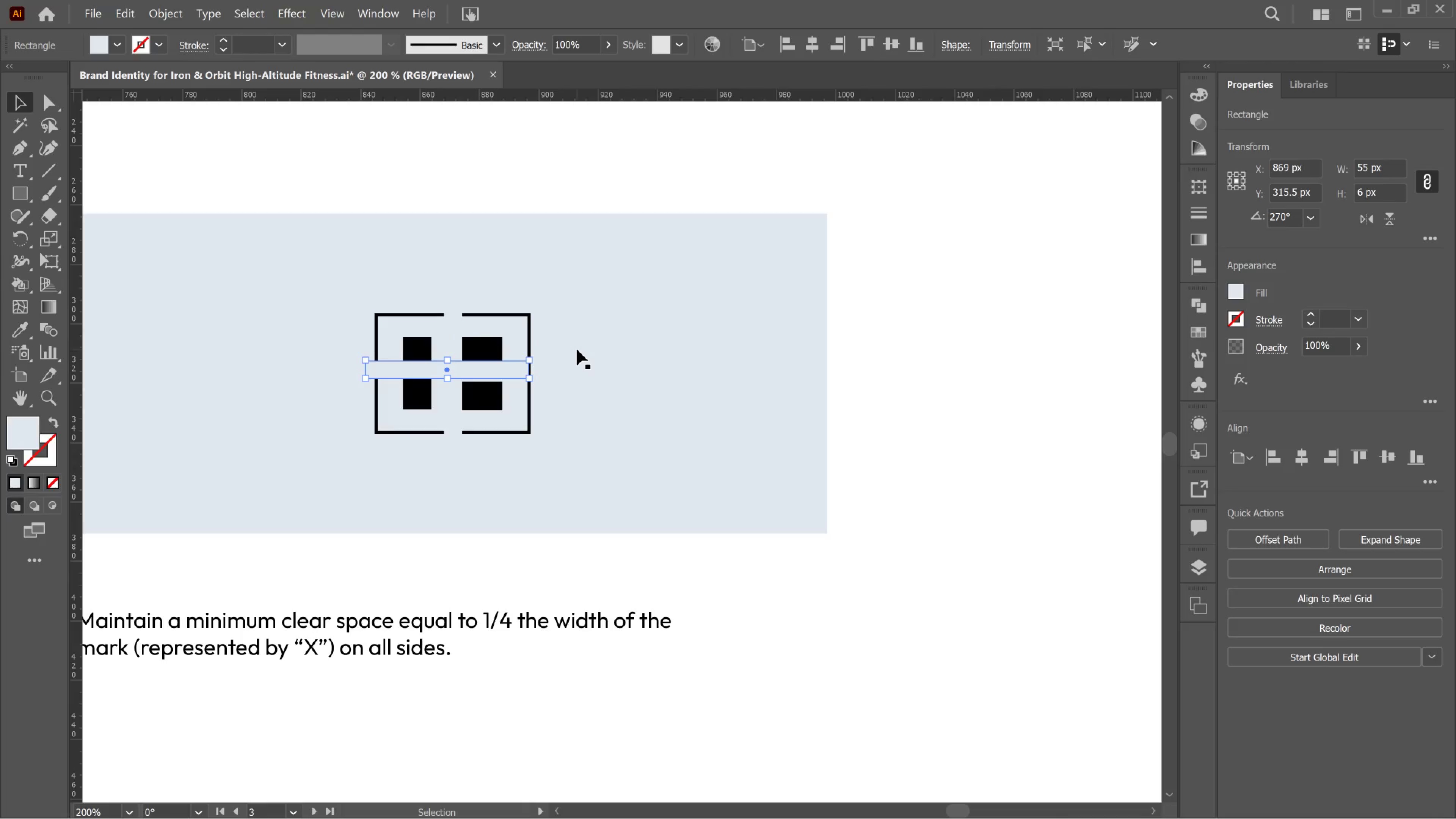 
key(ArrowRight)
 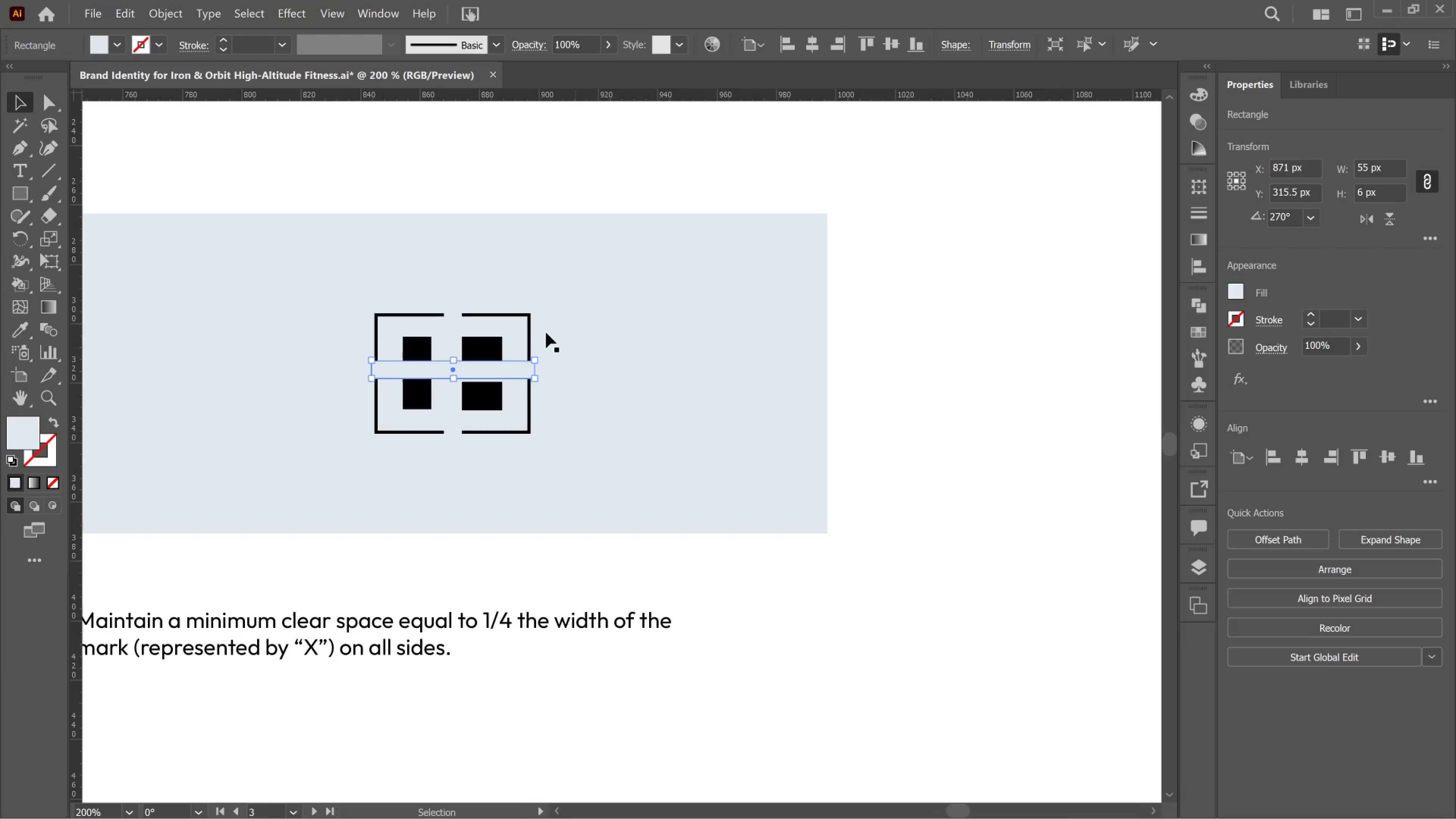 
hold_key(key=ShiftLeft, duration=1.13)
left_click([454, 315])
 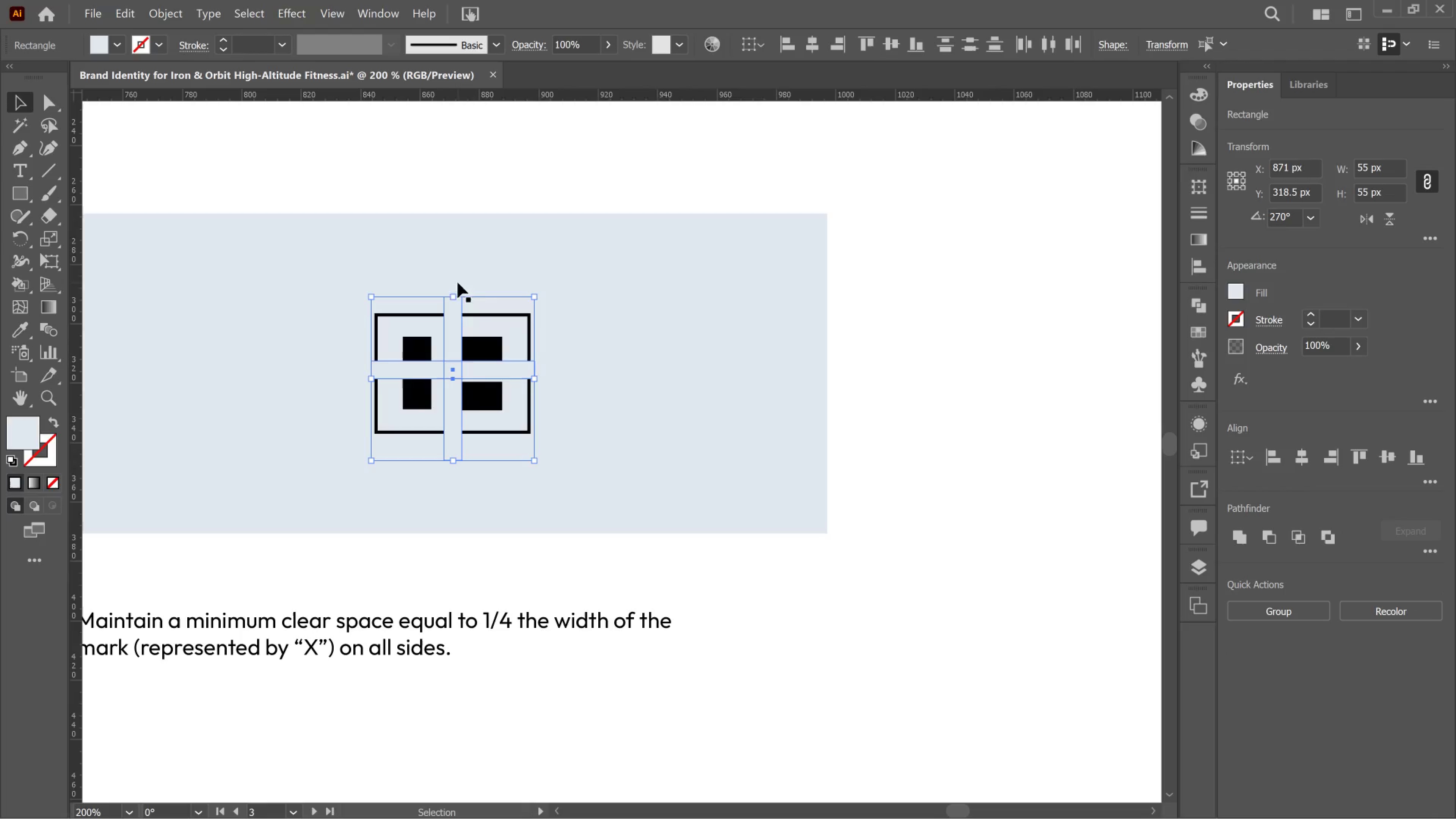 
hold_key(key=ShiftLeft, duration=1.12)
left_click([463, 273])
 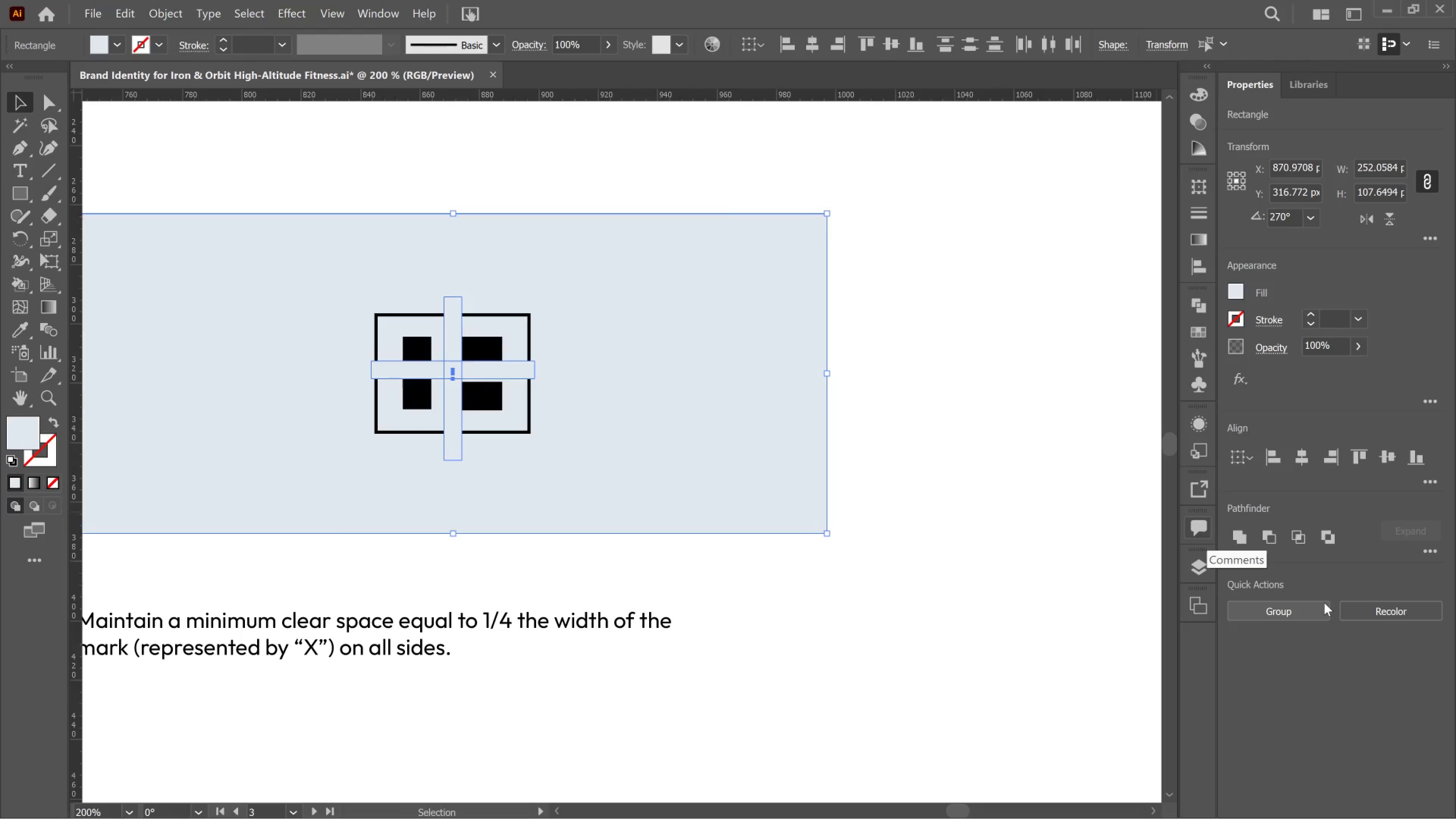 
left_click_drag(start_coordinate=[1319, 608], to_coordinate=[1317, 608])
 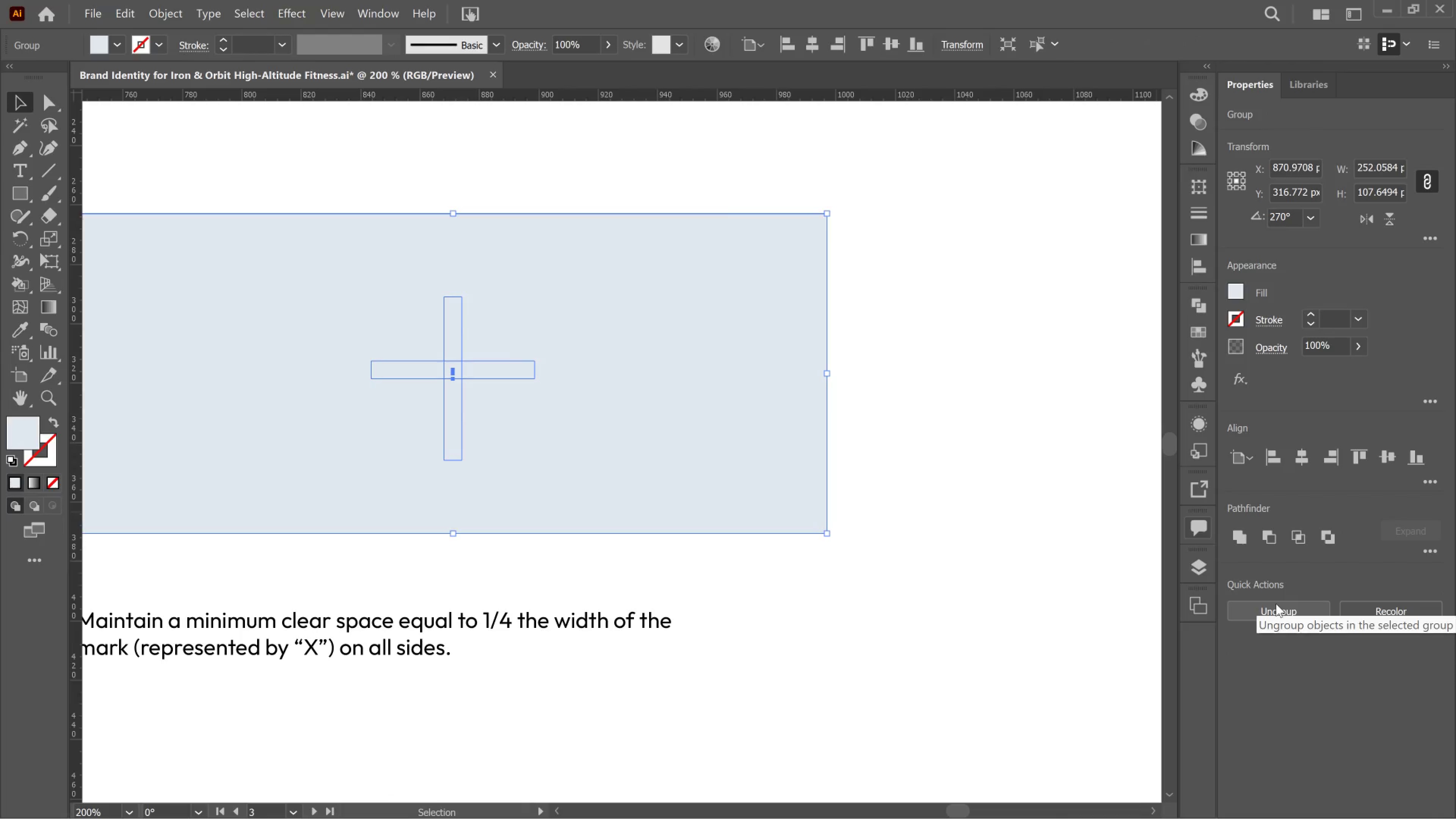 
key(Control+Z)
 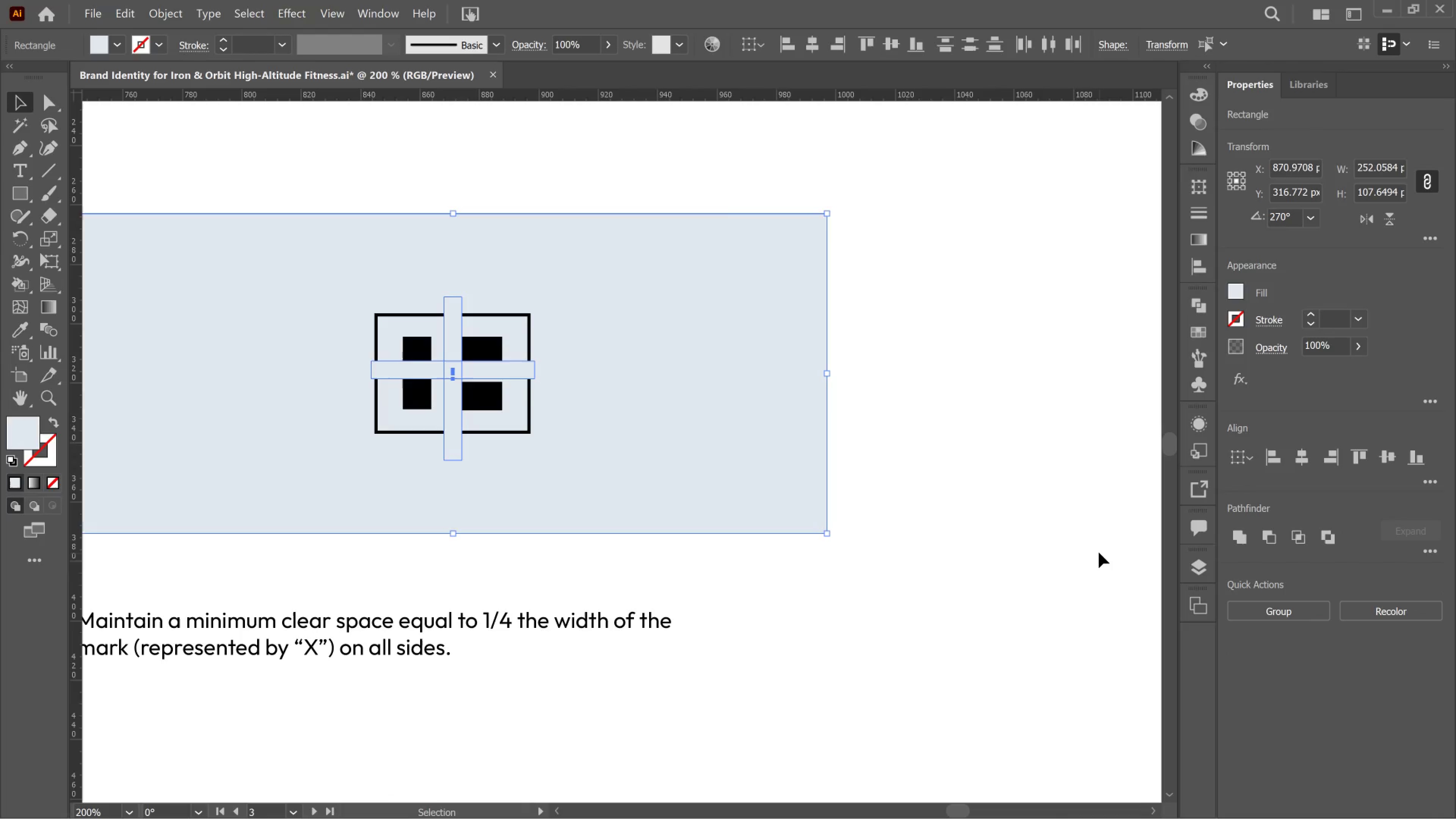 
left_click([1097, 551])
 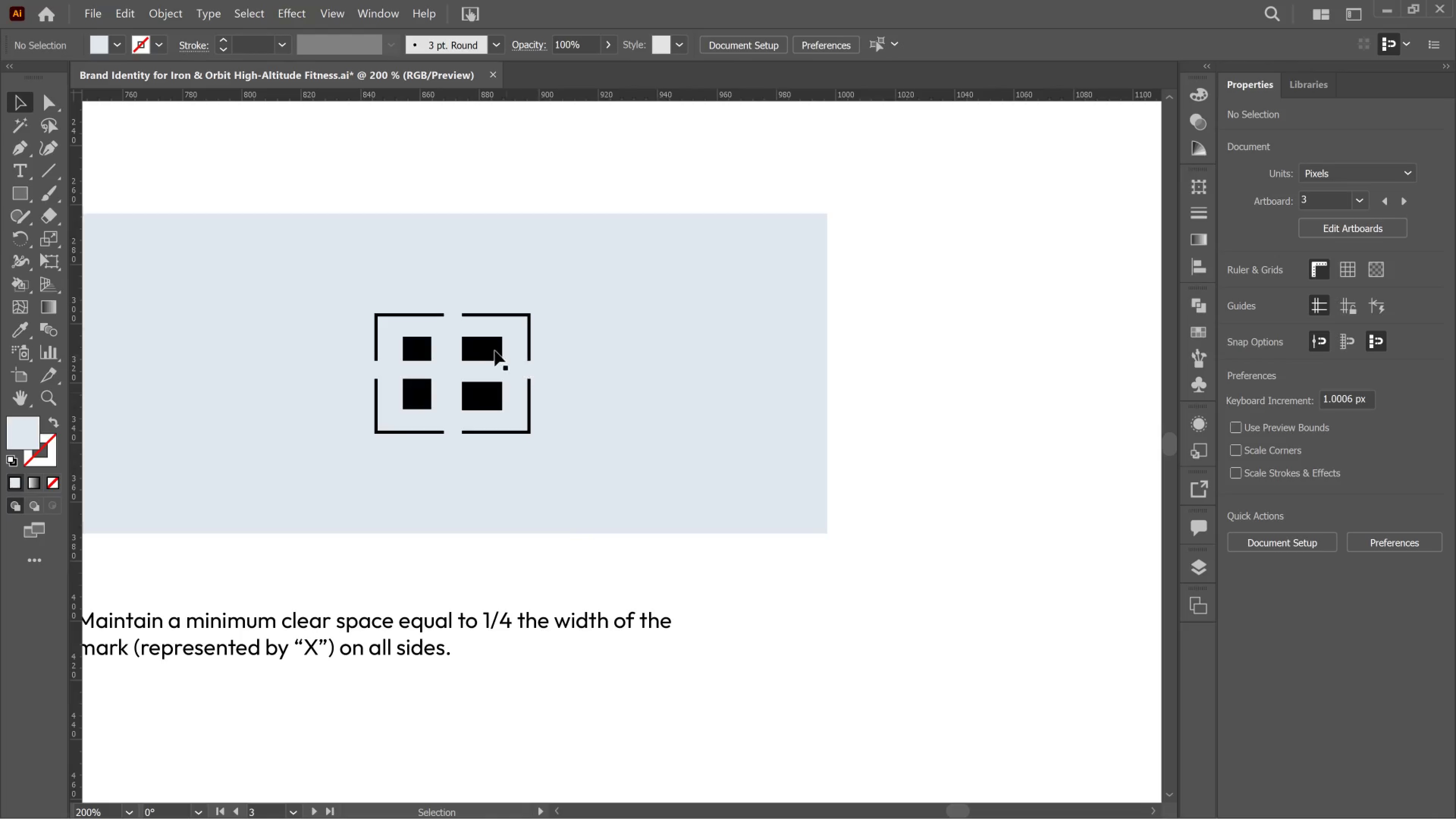 
left_click([475, 370])
 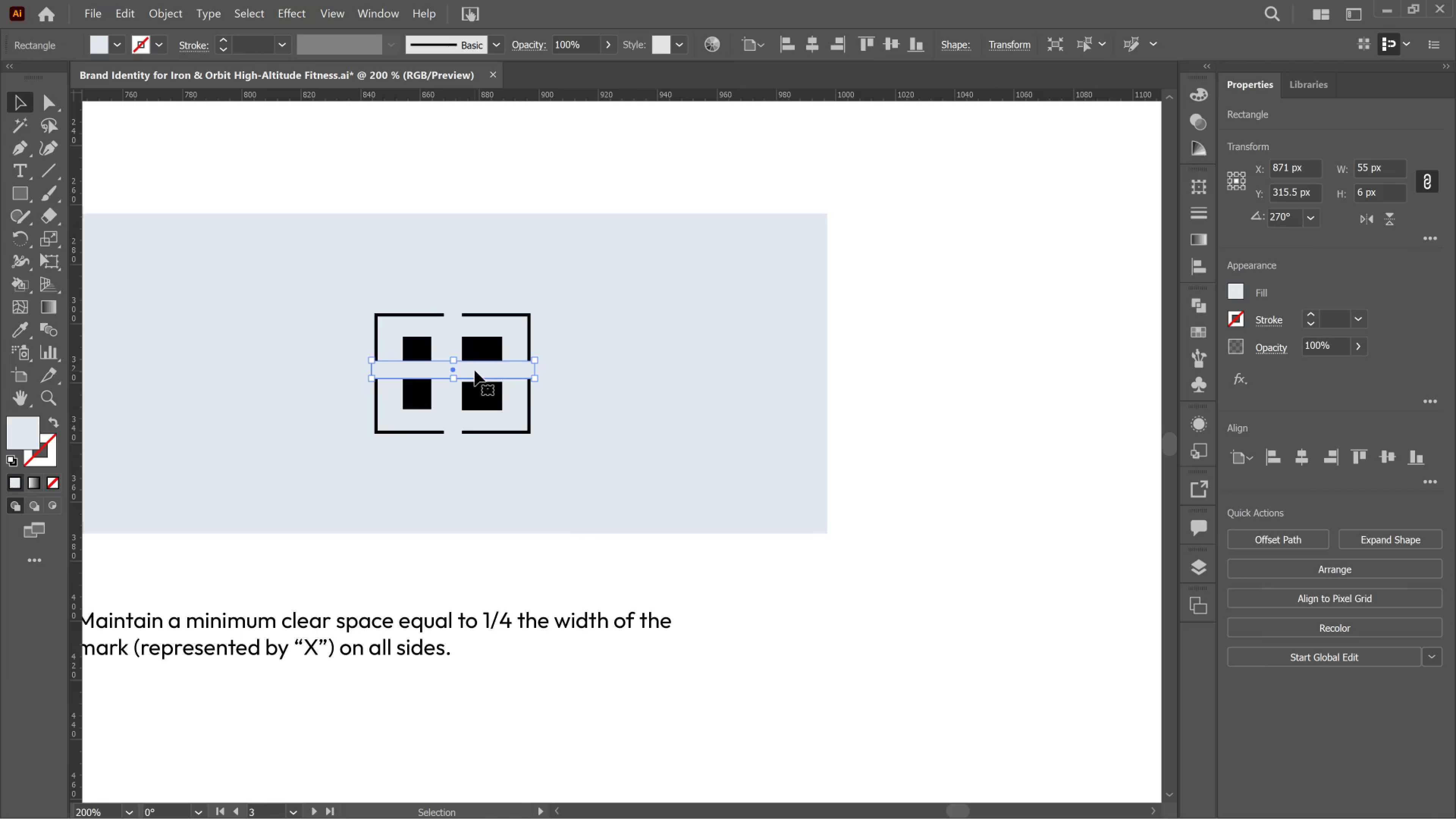 
key(Control+BracketLeft)
 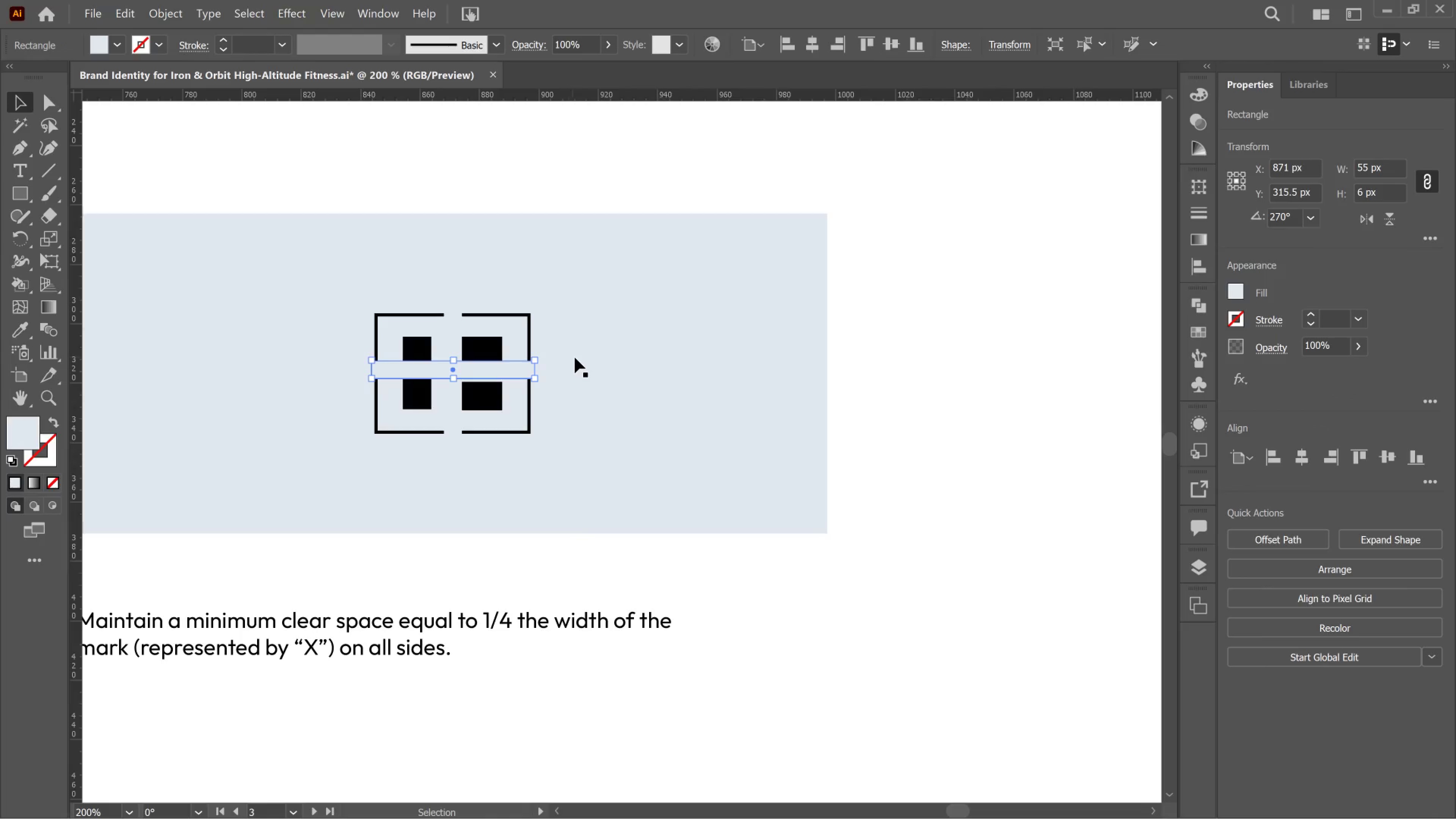 
key(Control+BracketLeft)
 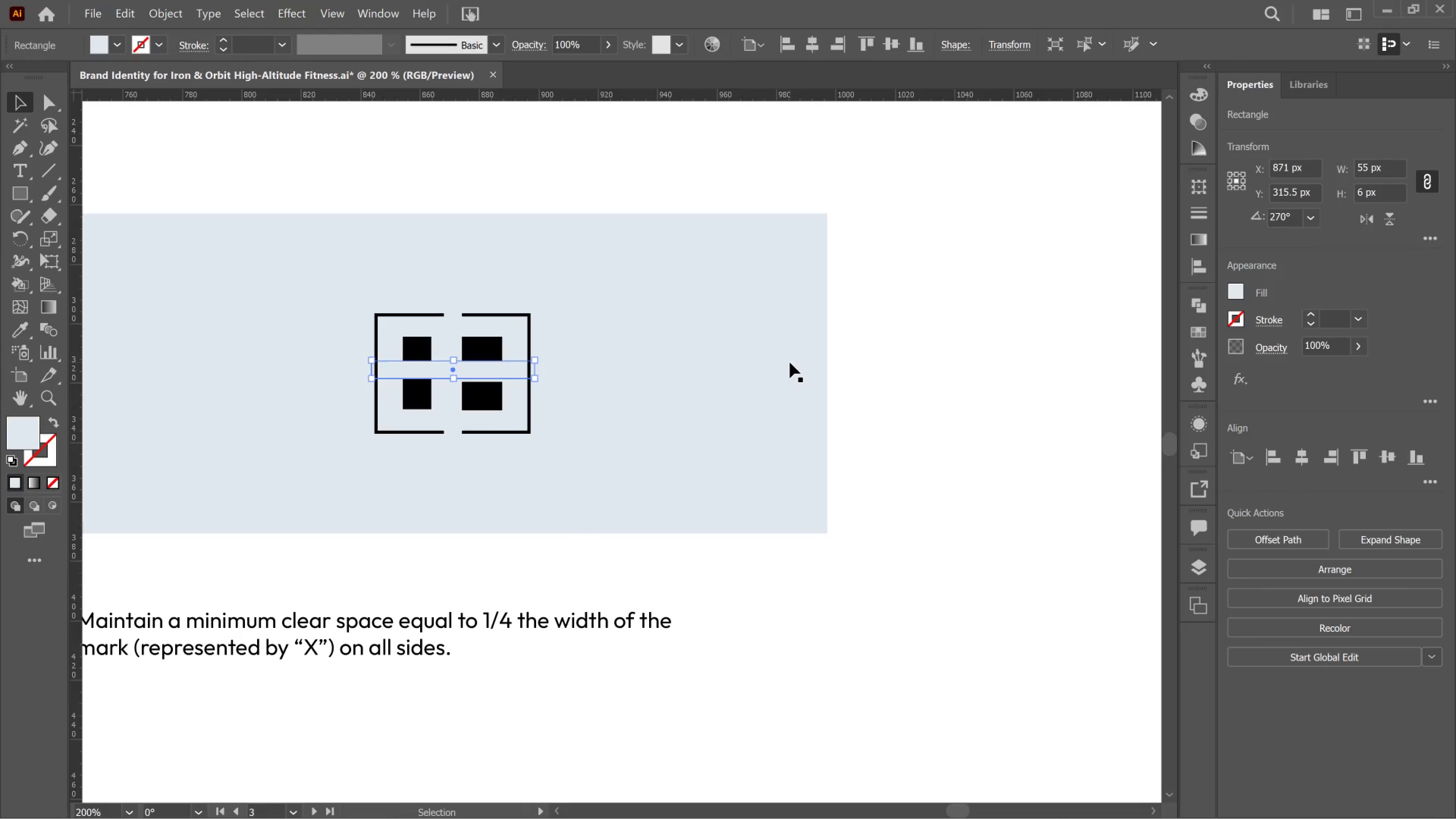 
key(Control+BracketLeft)
 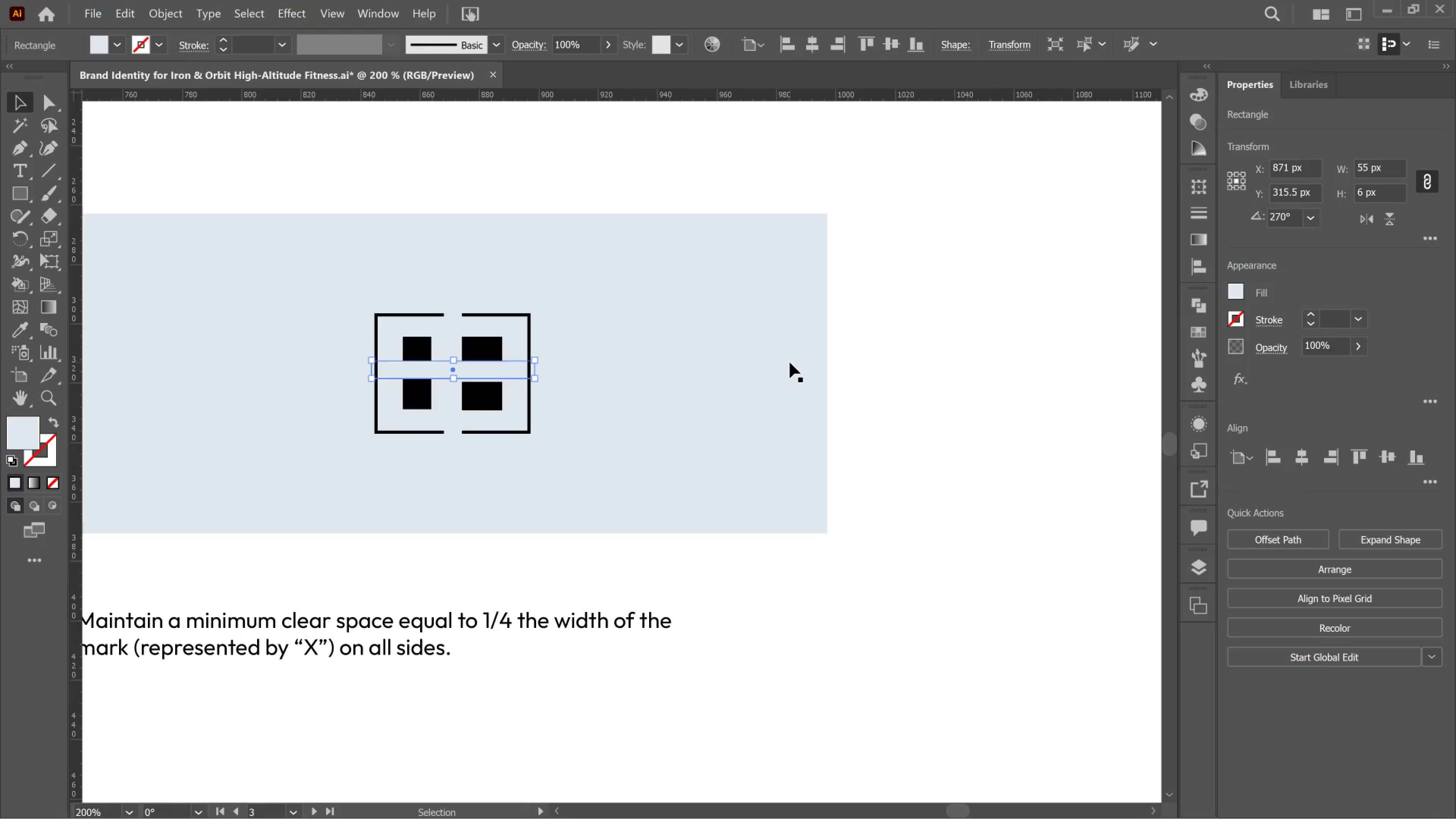 
key(Control+BracketRight)
 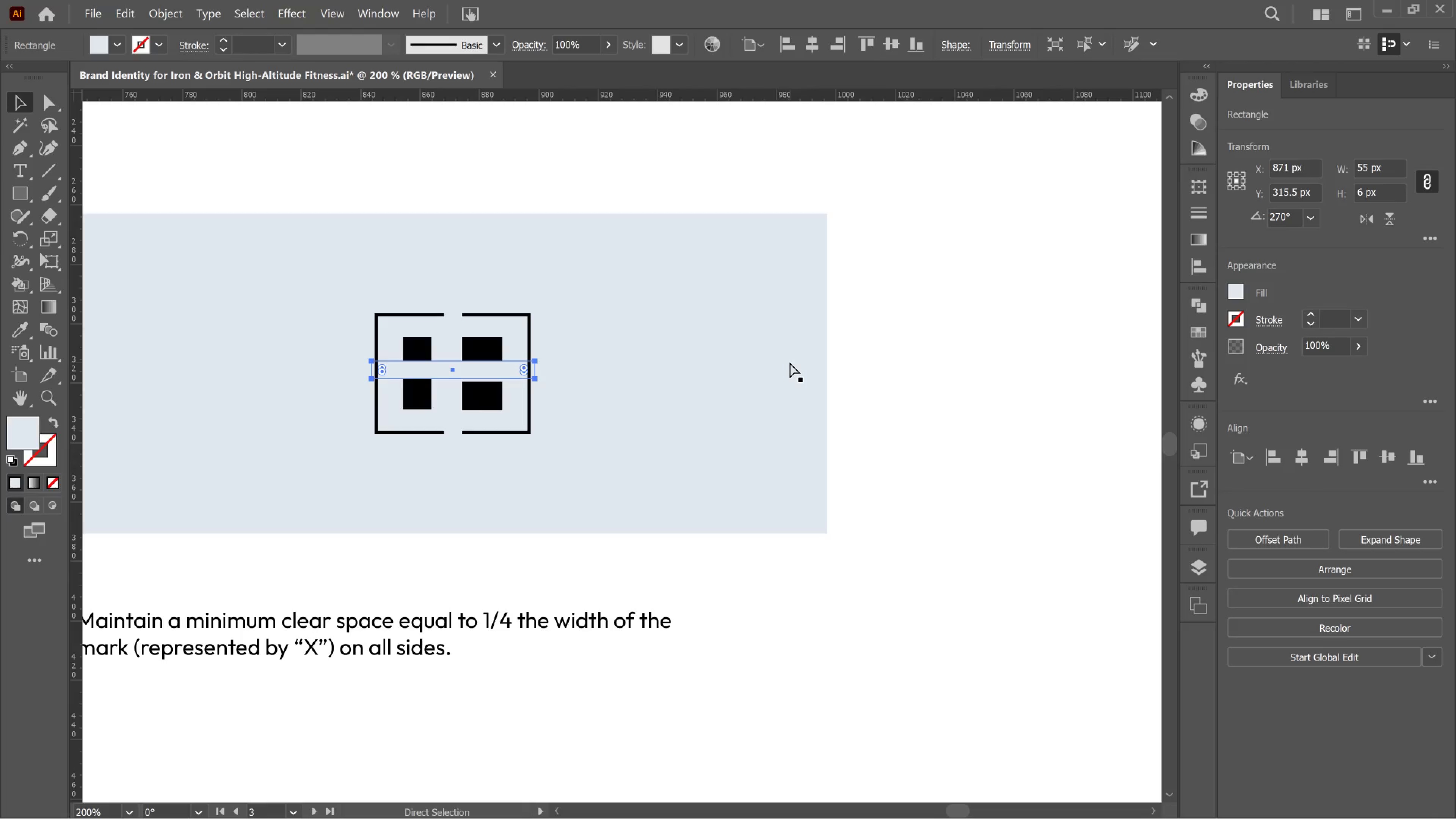 
key(Control+BracketRight)
 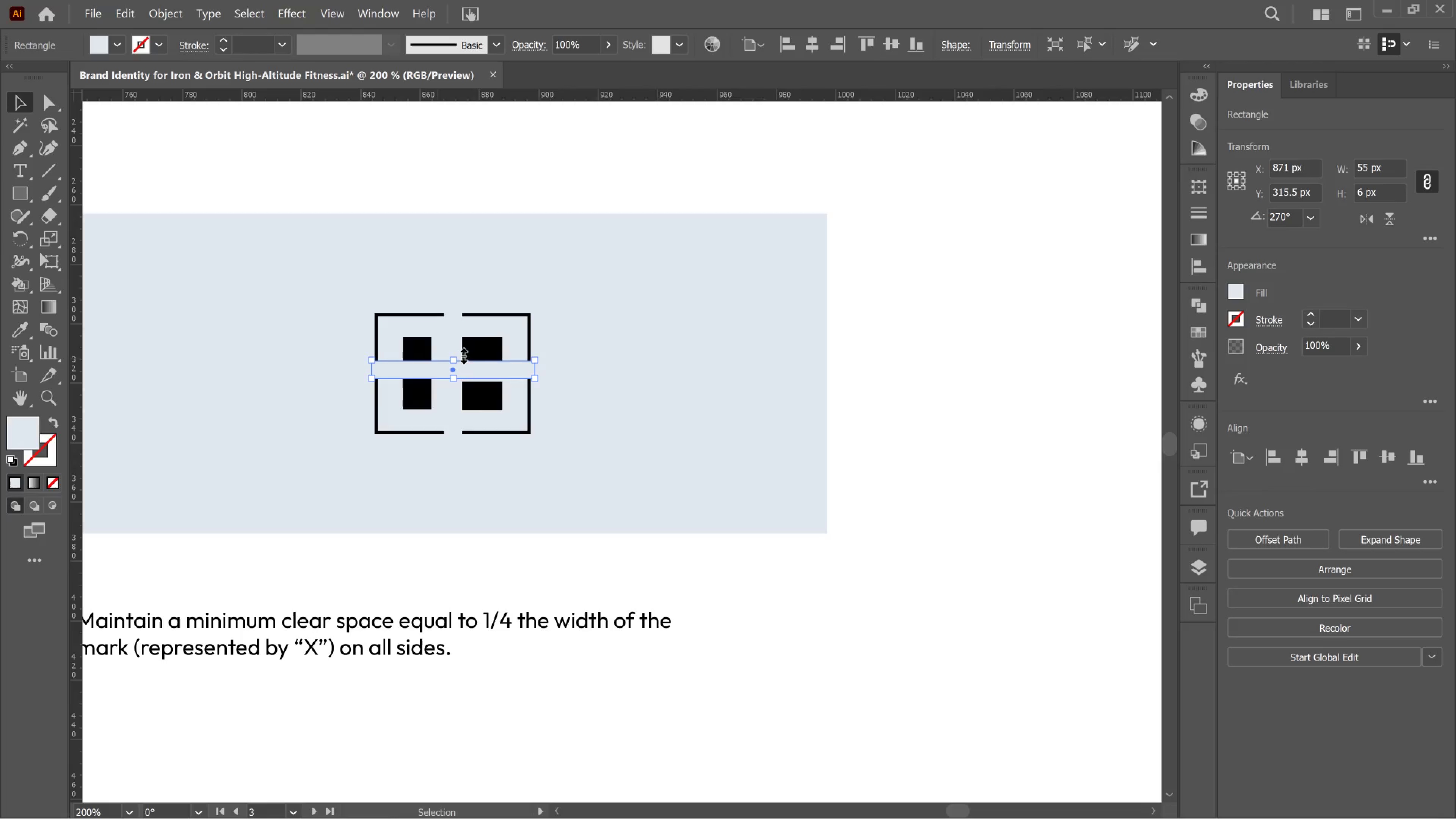 
left_click([483, 343])
 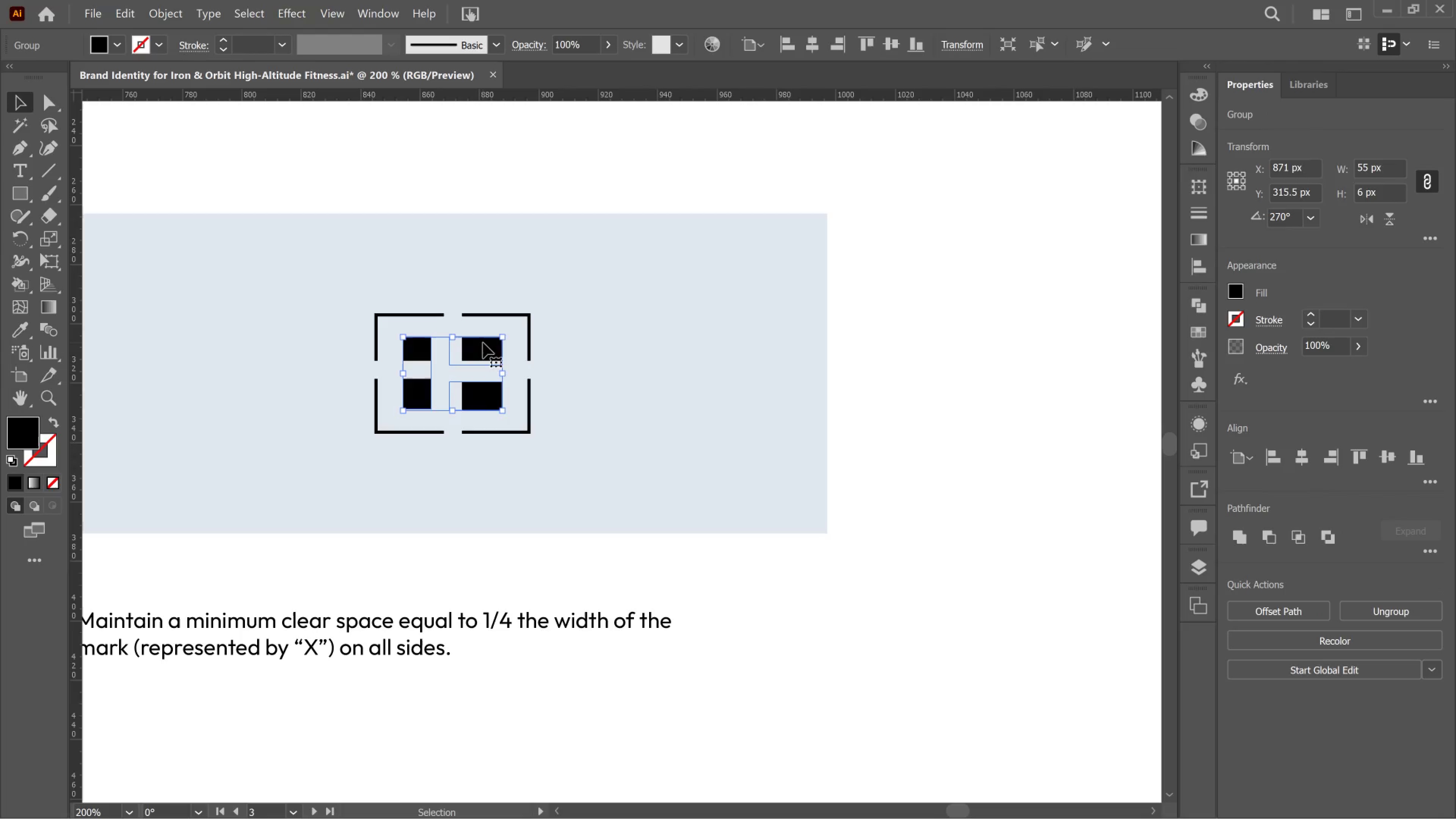 
key(Control+Shift+BracketRight)
 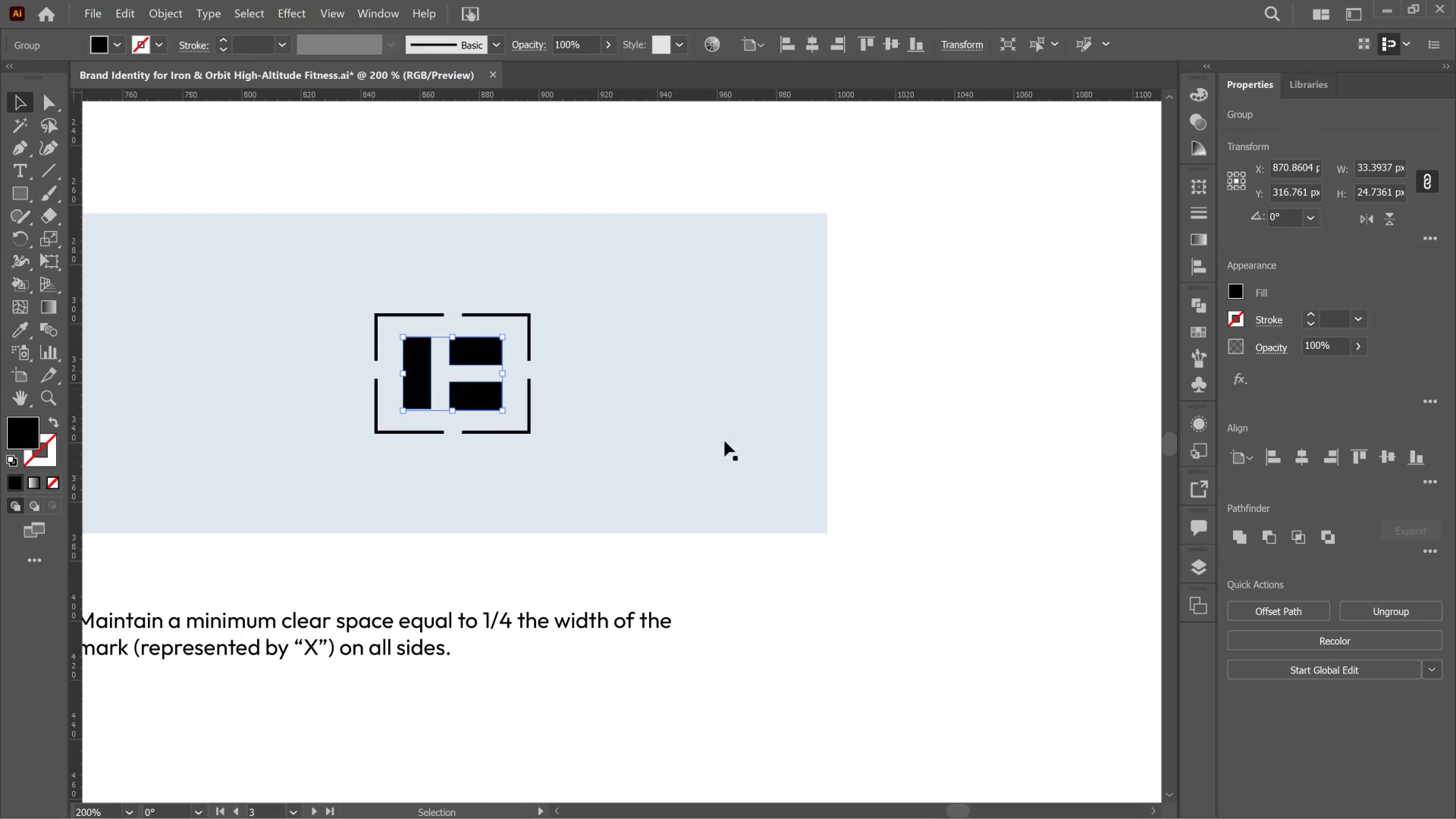 
left_click([883, 505])
 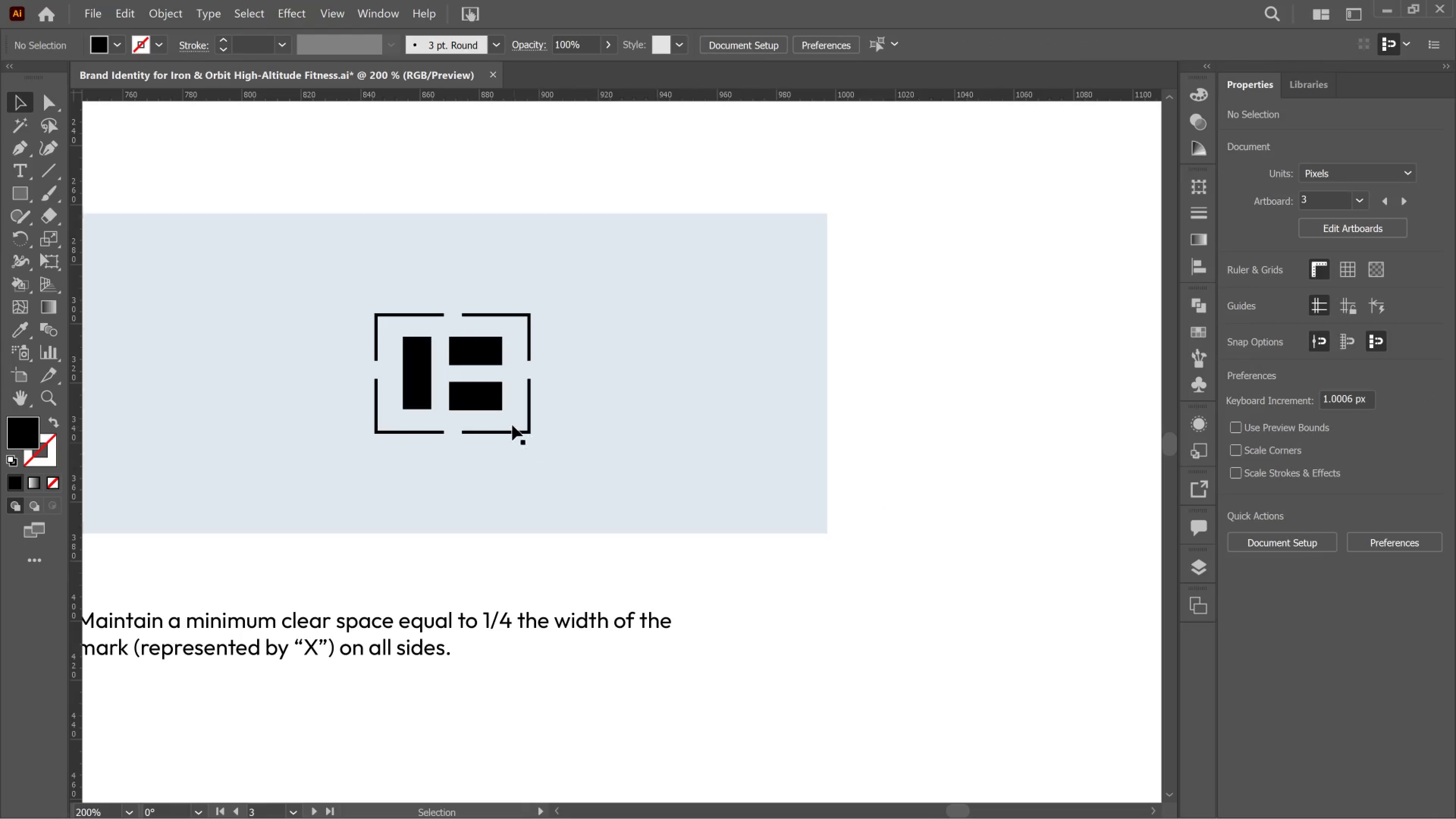 
key(Alt+AltLeft)
 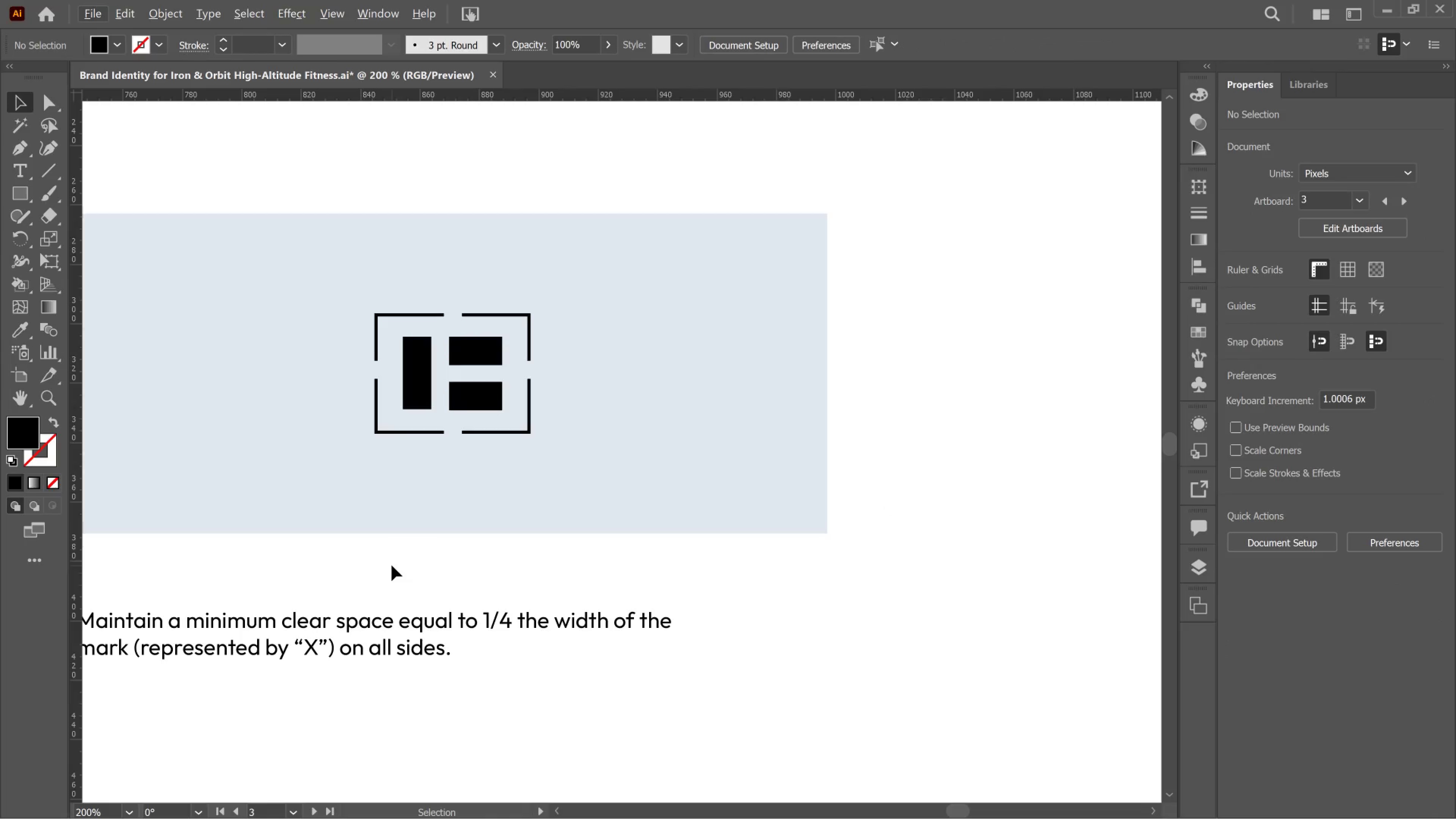 
key(T)
 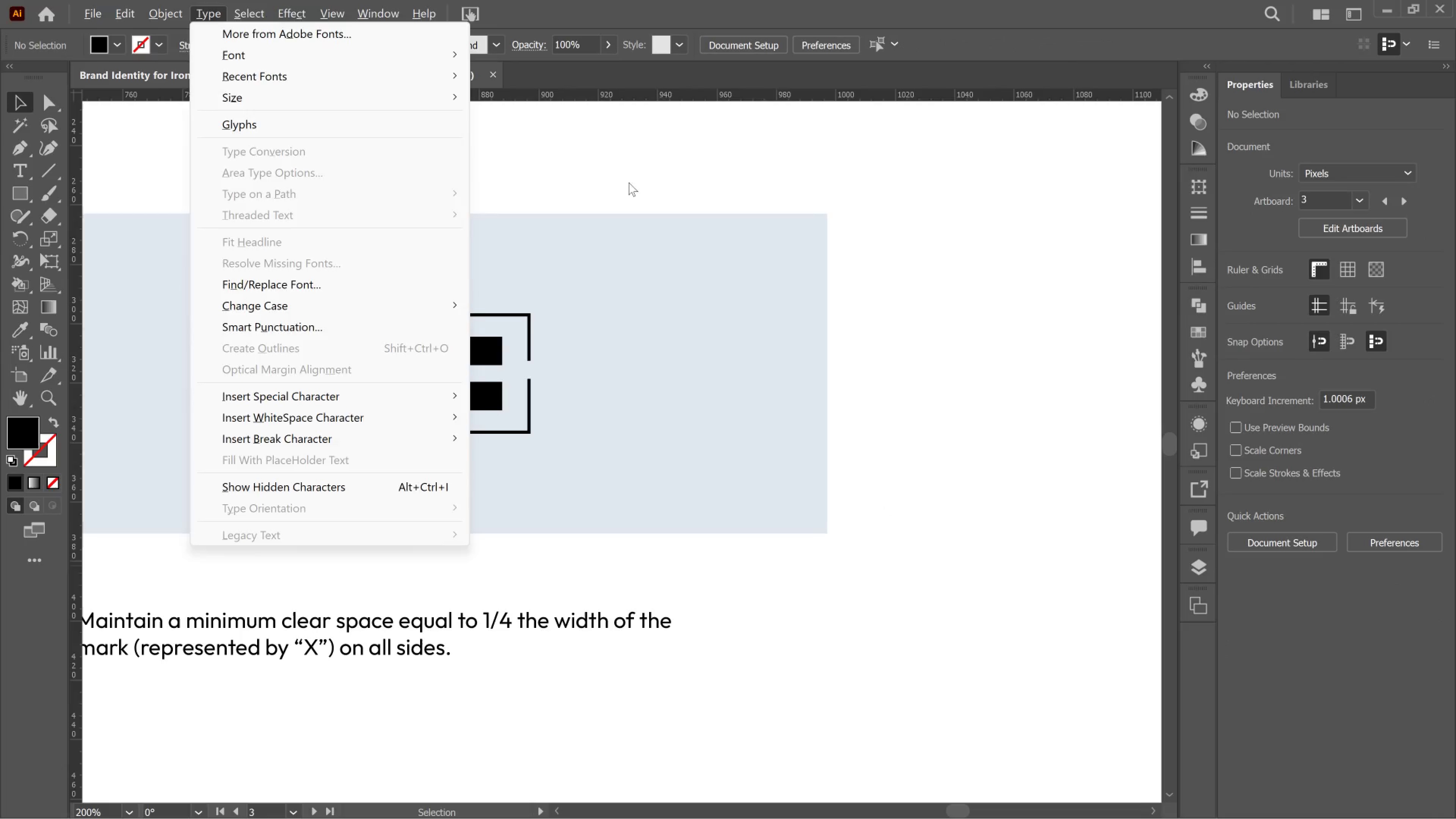 
left_click([632, 166])
 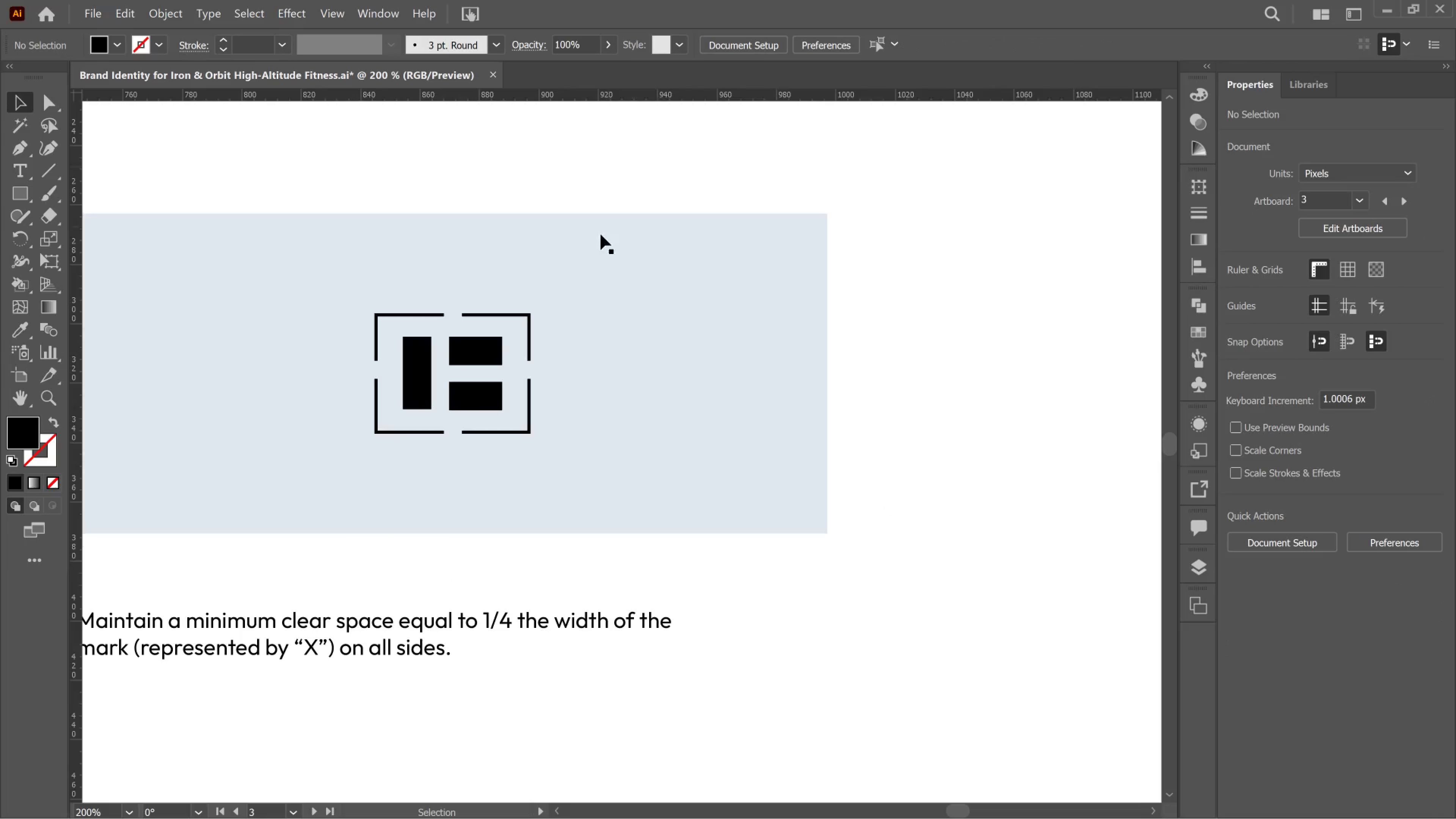 
key(T)
 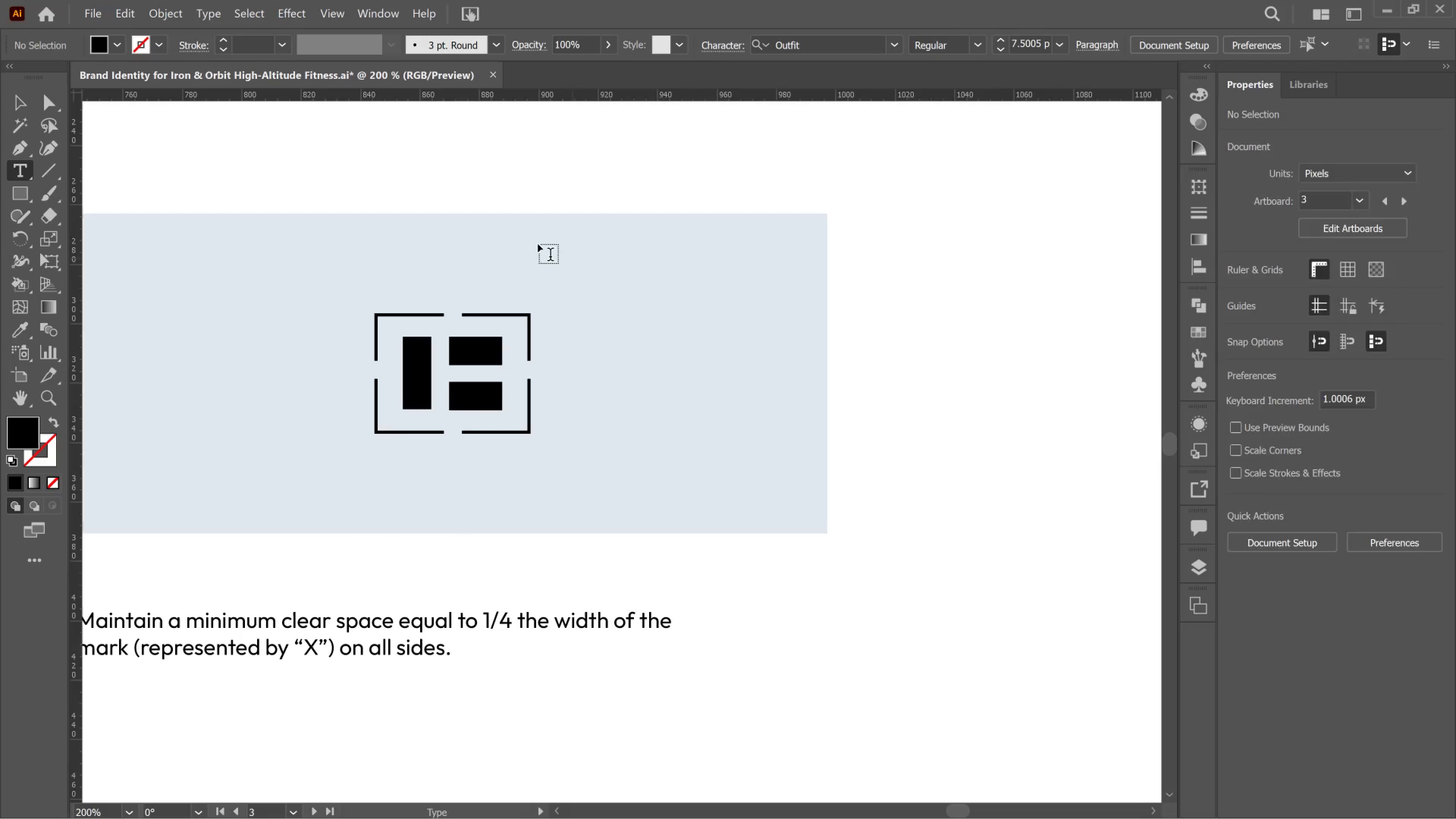 
left_click([538, 244])
 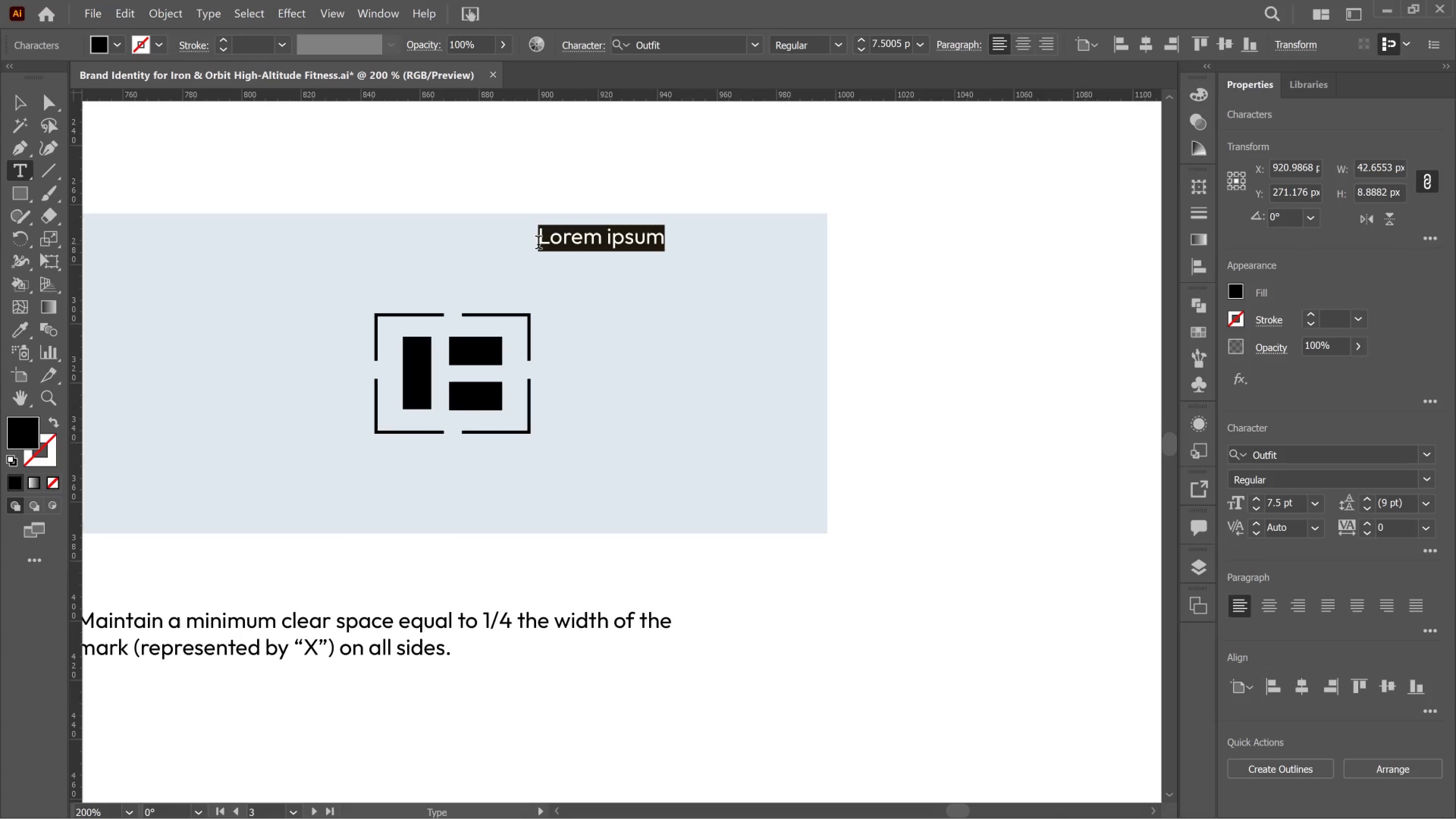 
key(X)
 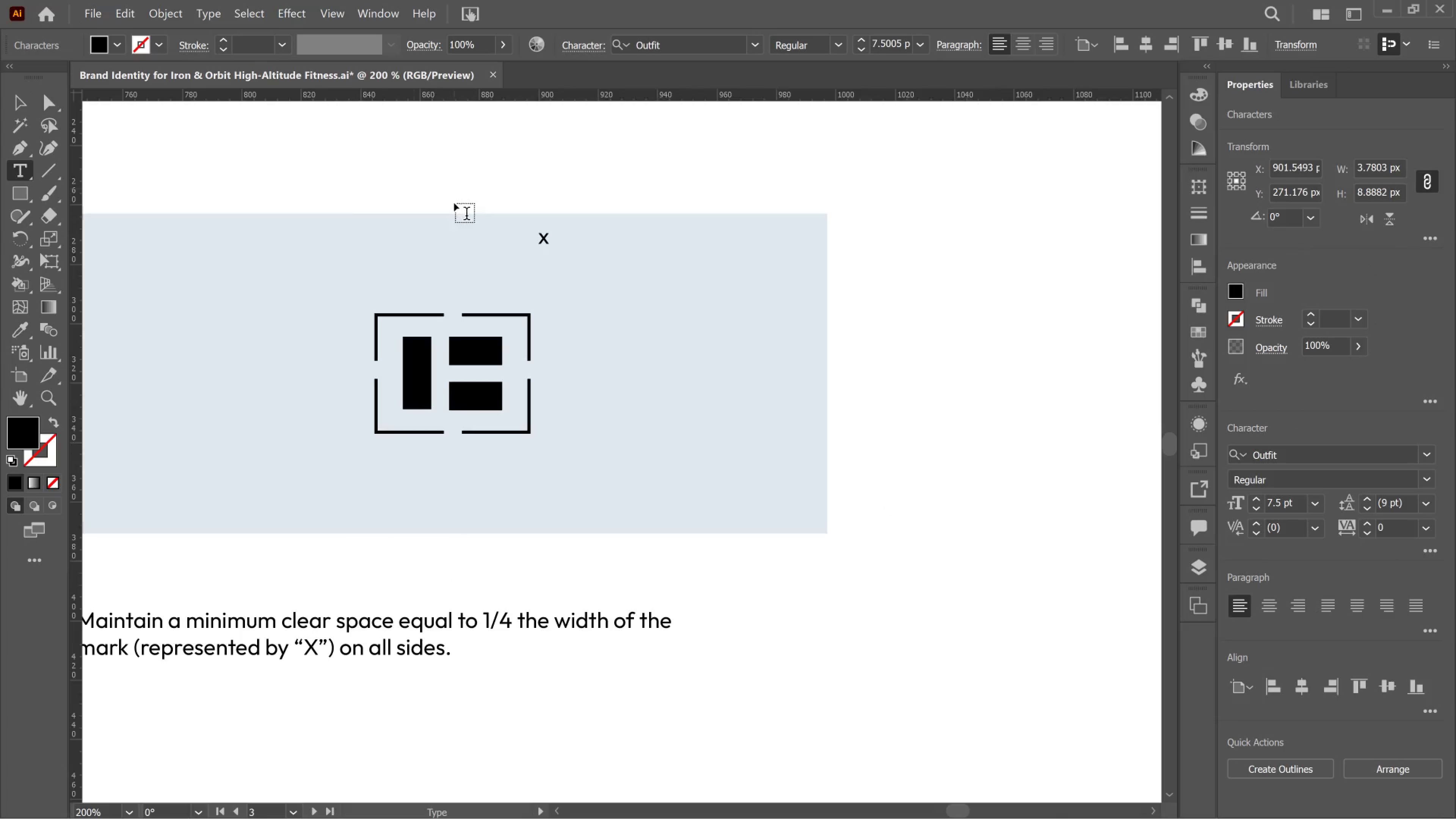 
key(Control+A)
 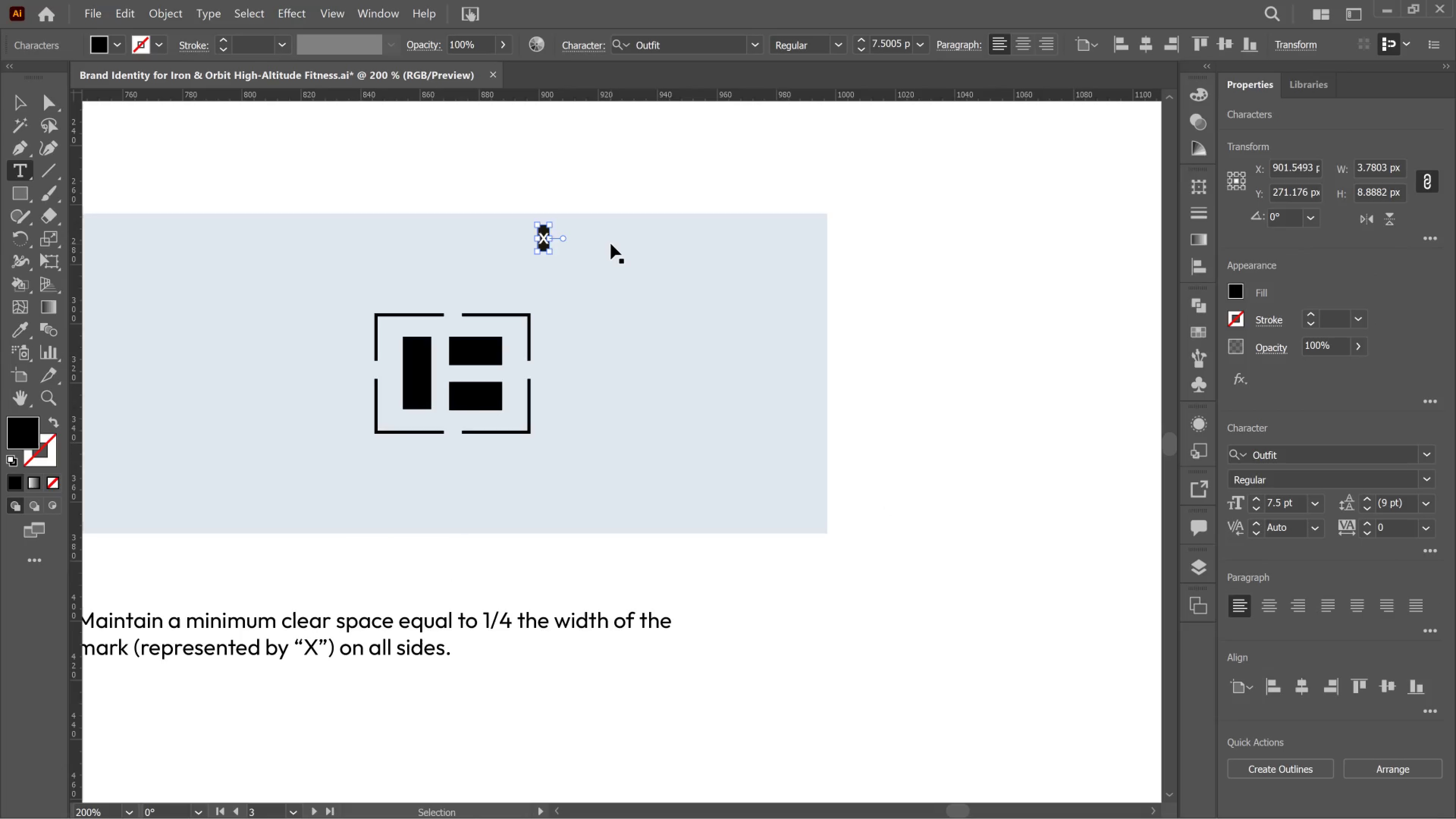 
key(Control+Shift+Comma)
 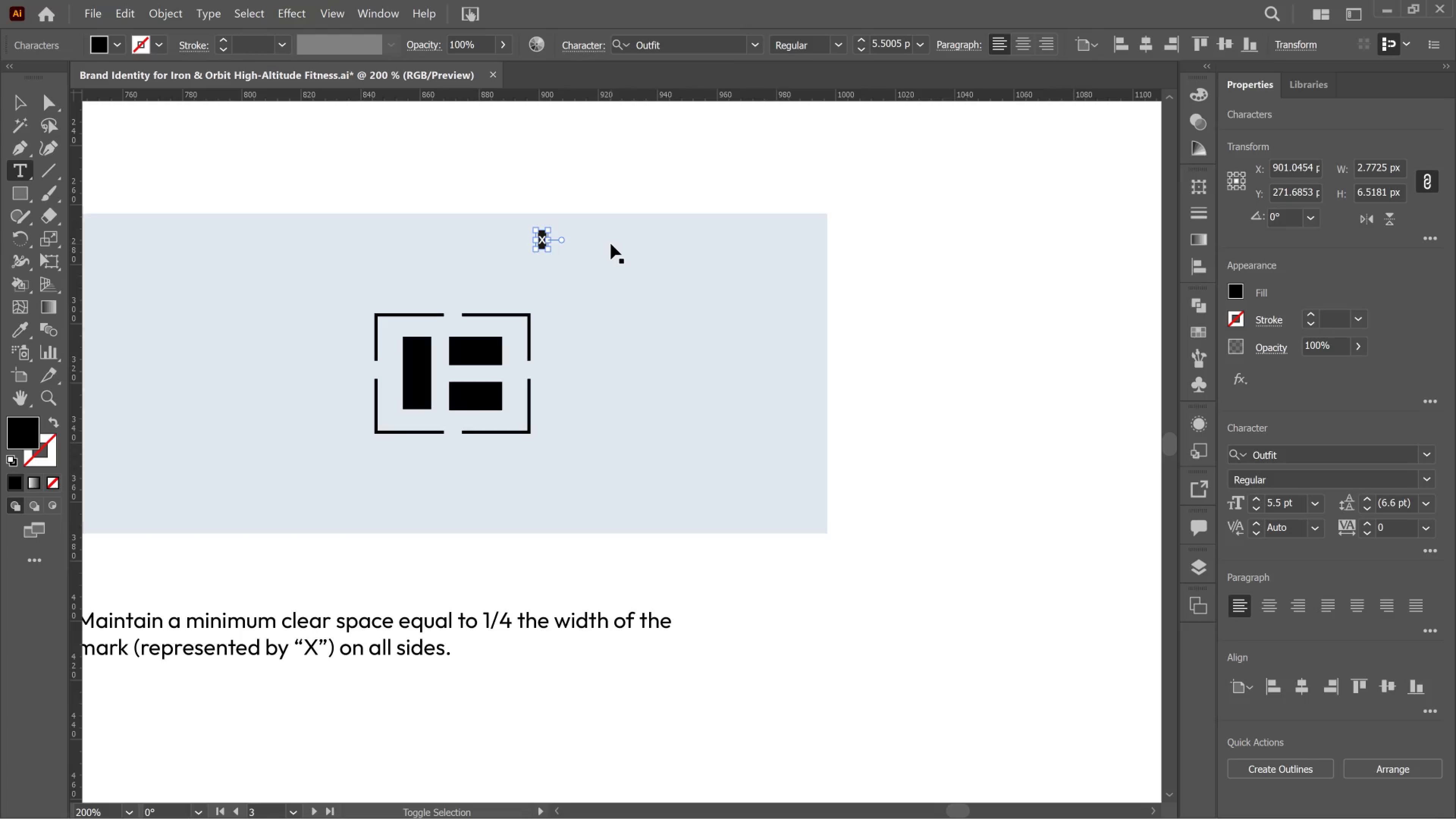 
key(Control+Shift+Comma)
 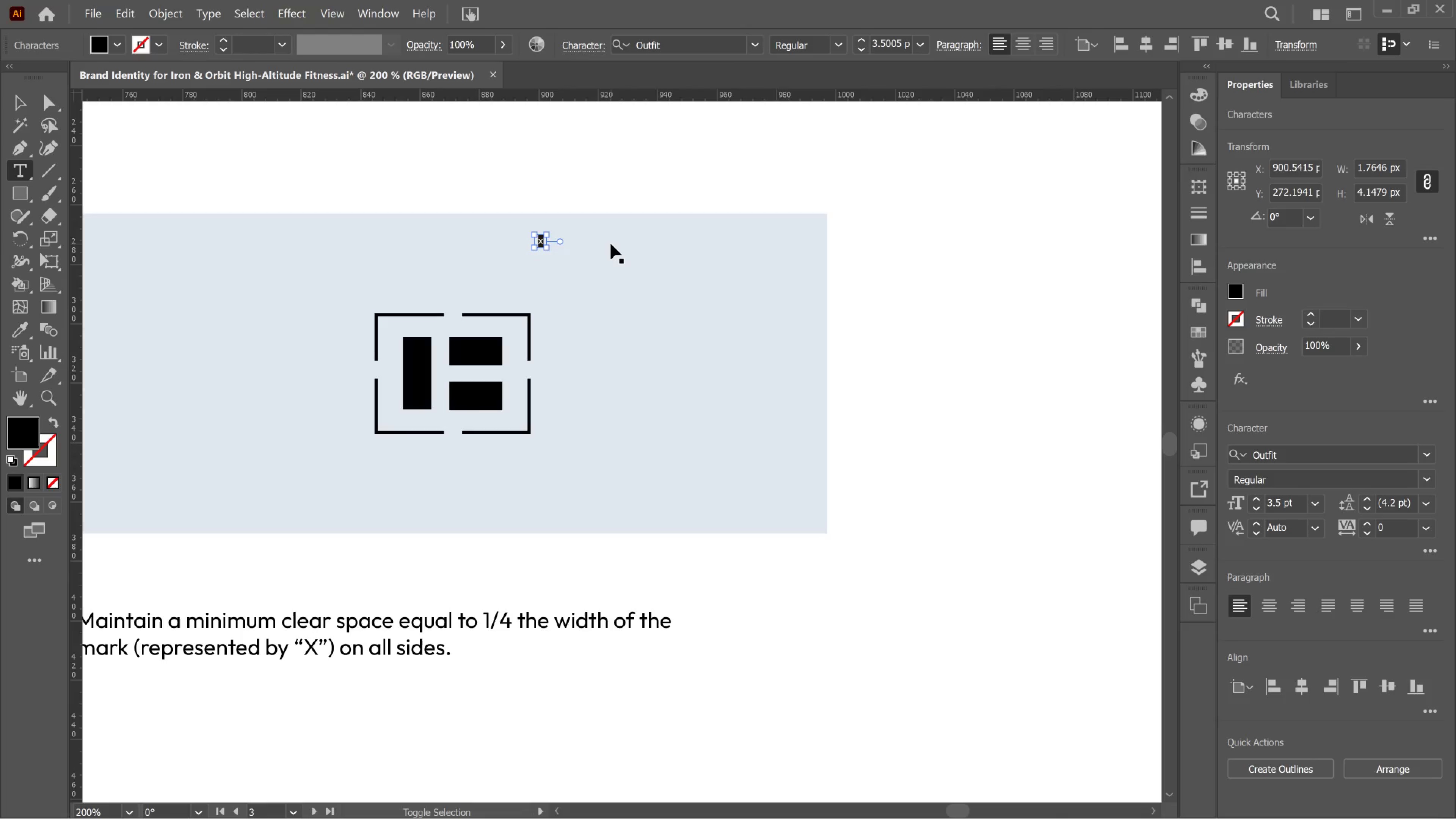 
key(Control+Shift+Comma)
 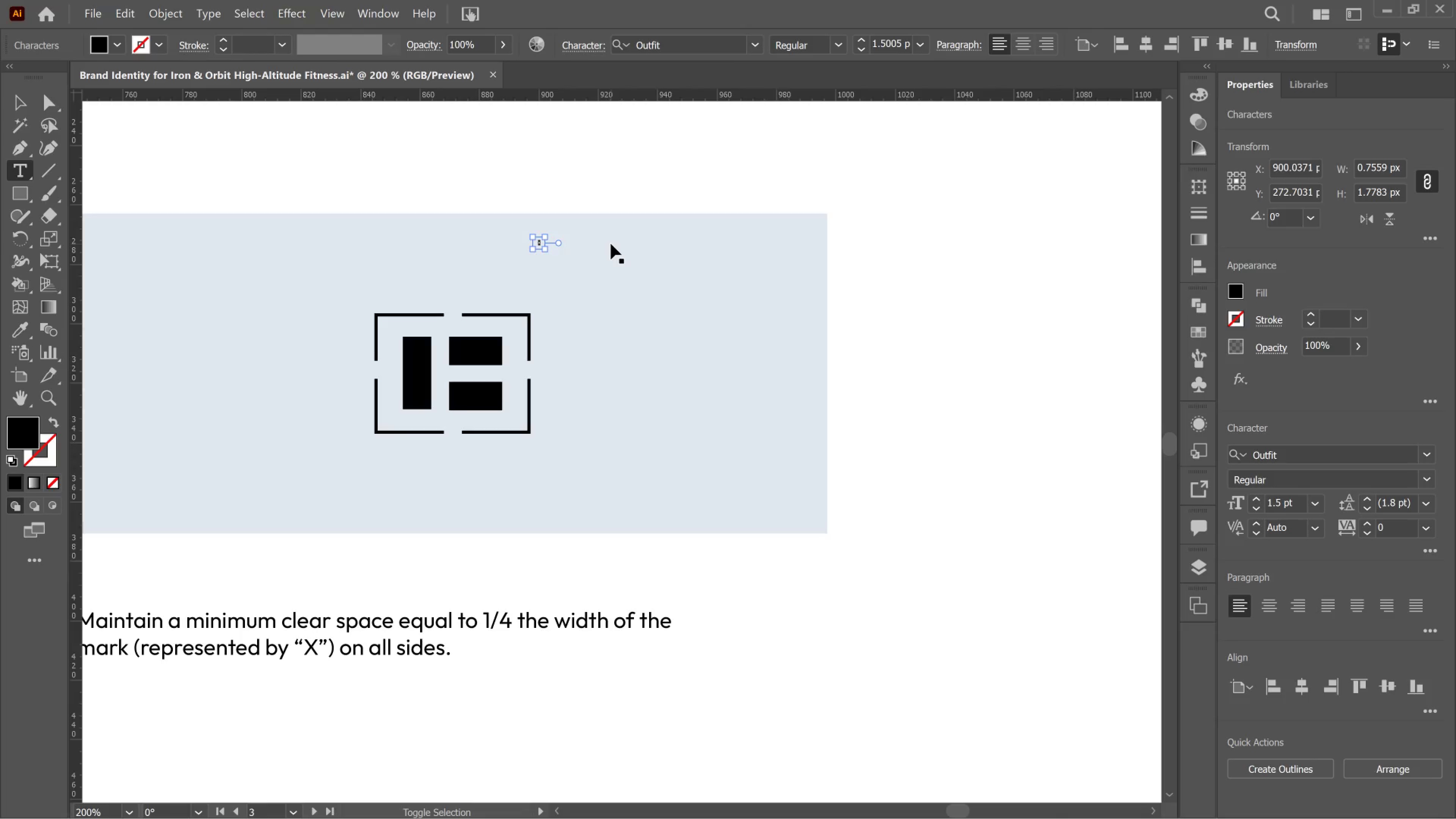 
key(Control+Shift+Period)
 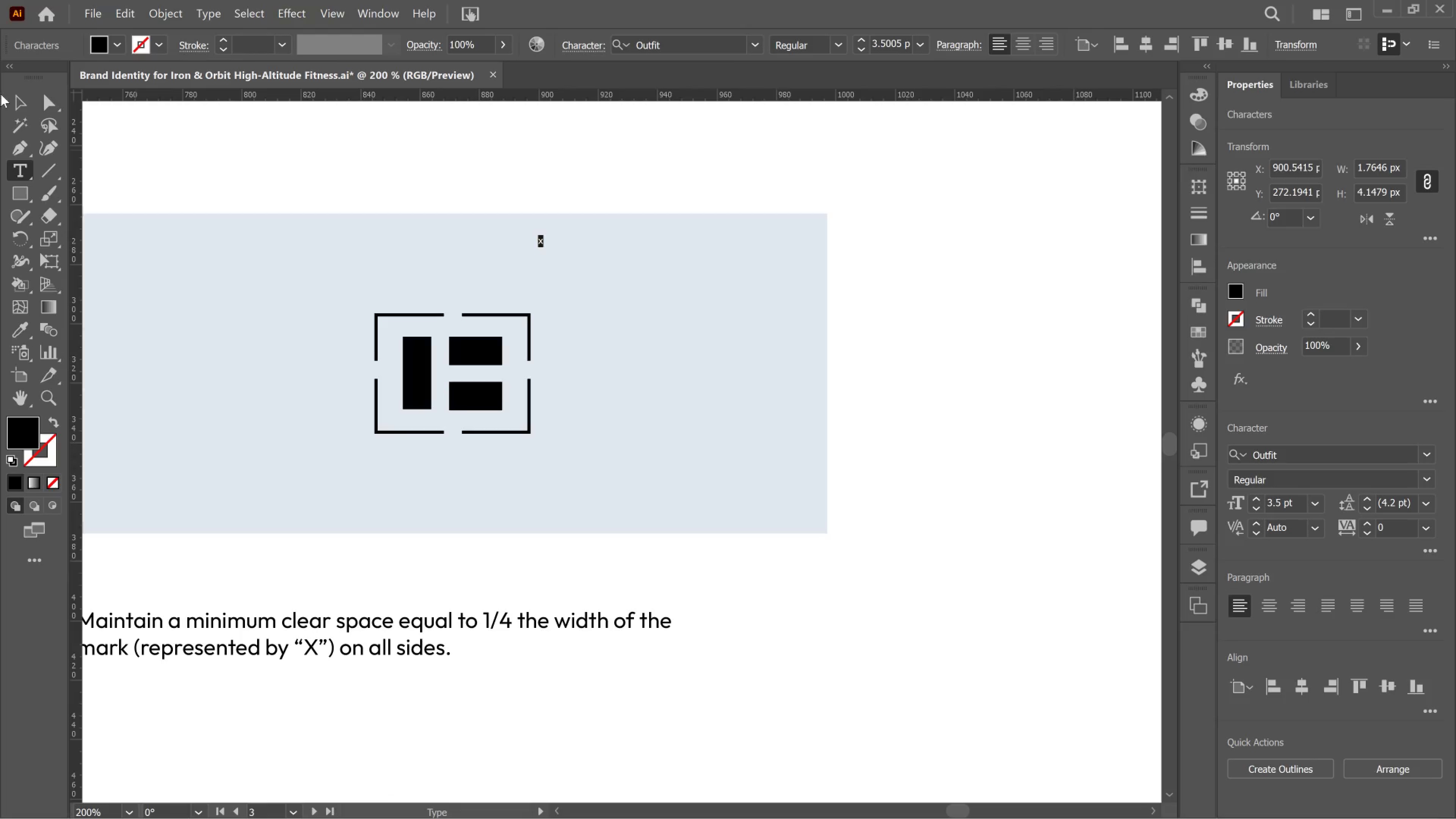 
left_click_drag(start_coordinate=[11, 109], to_coordinate=[11, 111])
 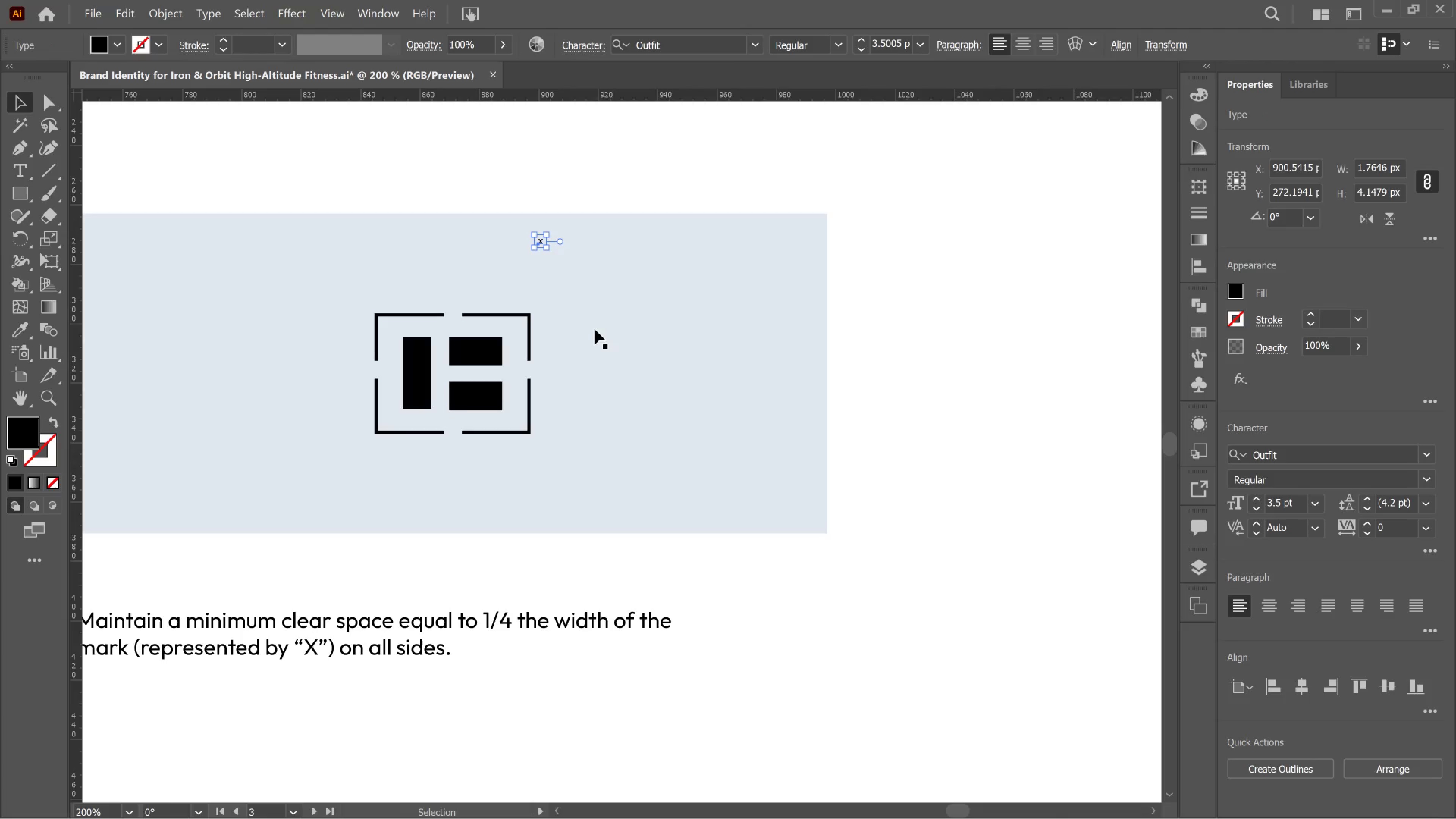 
hold_key(key=AltLeft, duration=0.9)
scroll: coordinate [566, 328], scroll_direction: up, amount: 3.0
 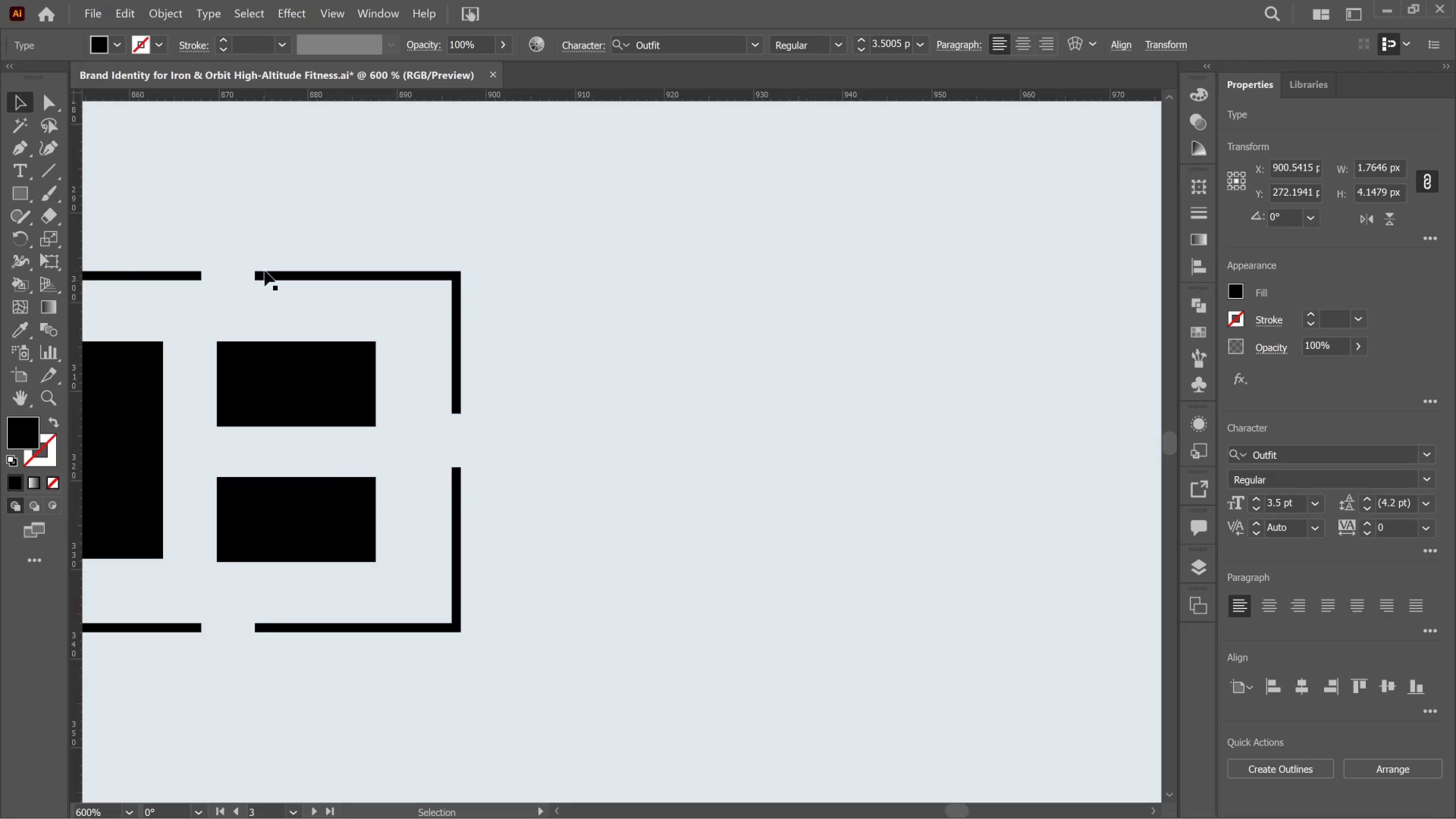 
hold_key(key=Space, duration=0.91)
 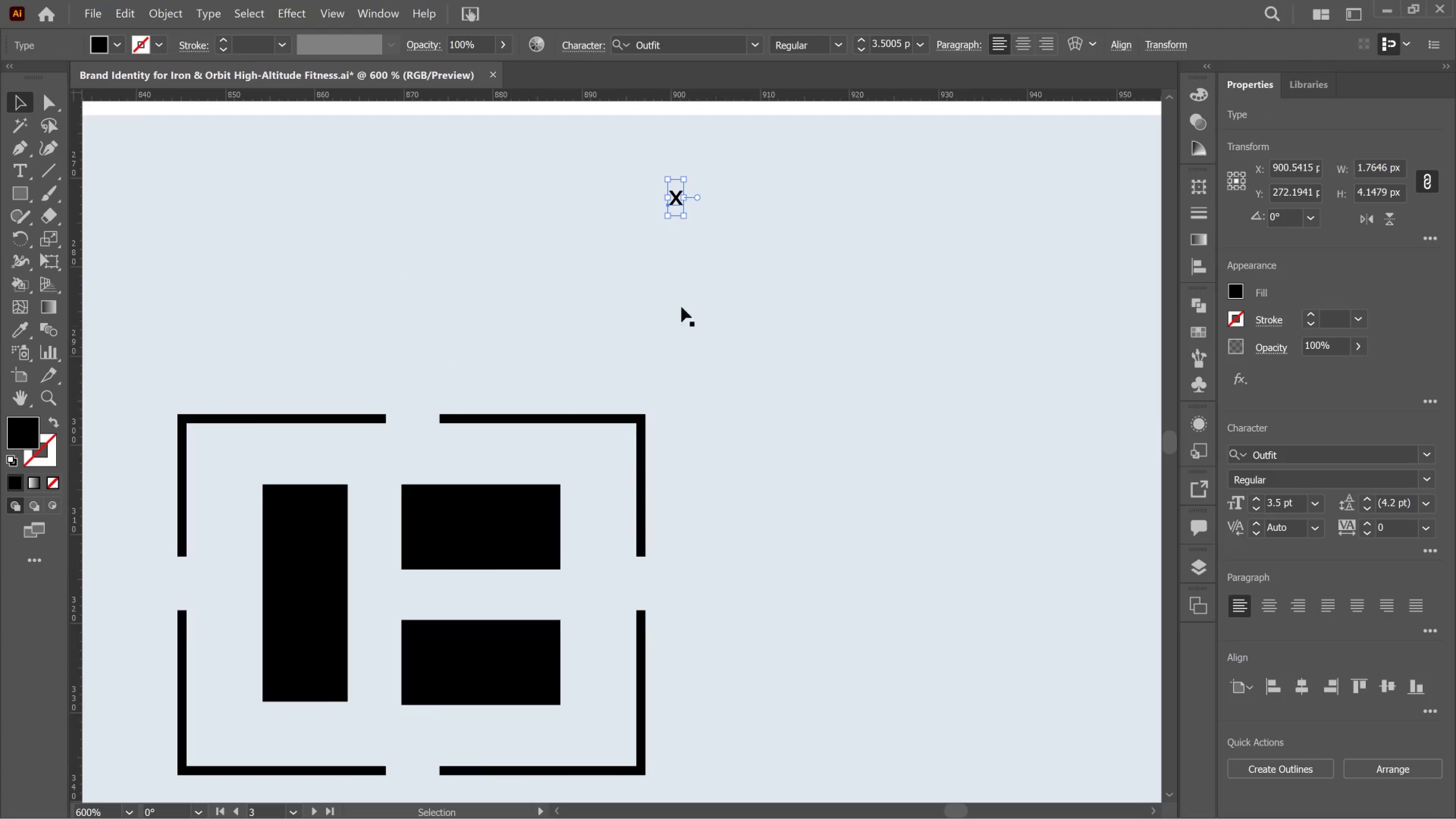 
left_click_drag(start_coordinate=[262, 270], to_coordinate=[447, 413])
 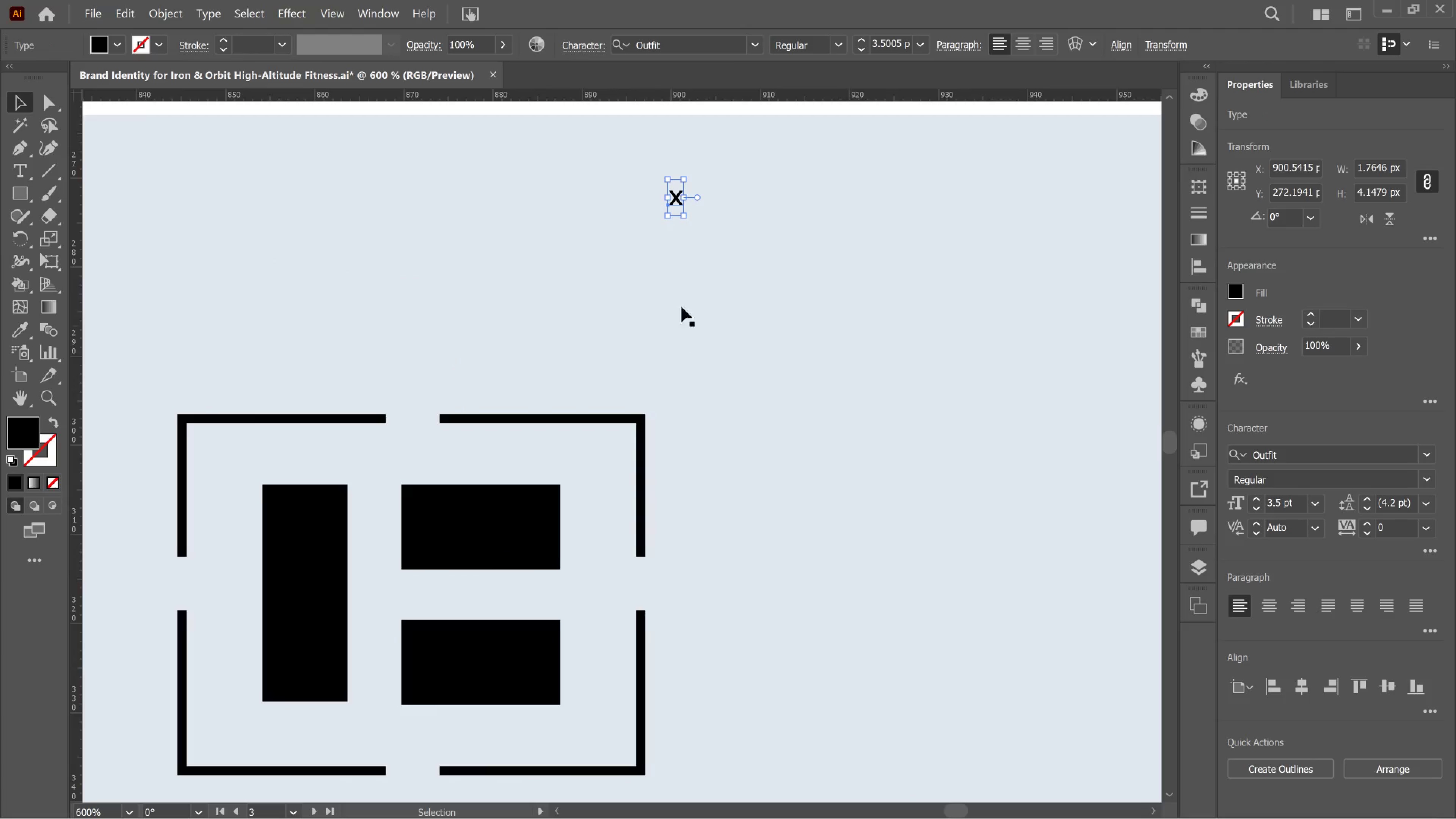 
left_click_drag(start_coordinate=[700, 261], to_coordinate=[571, 412])
 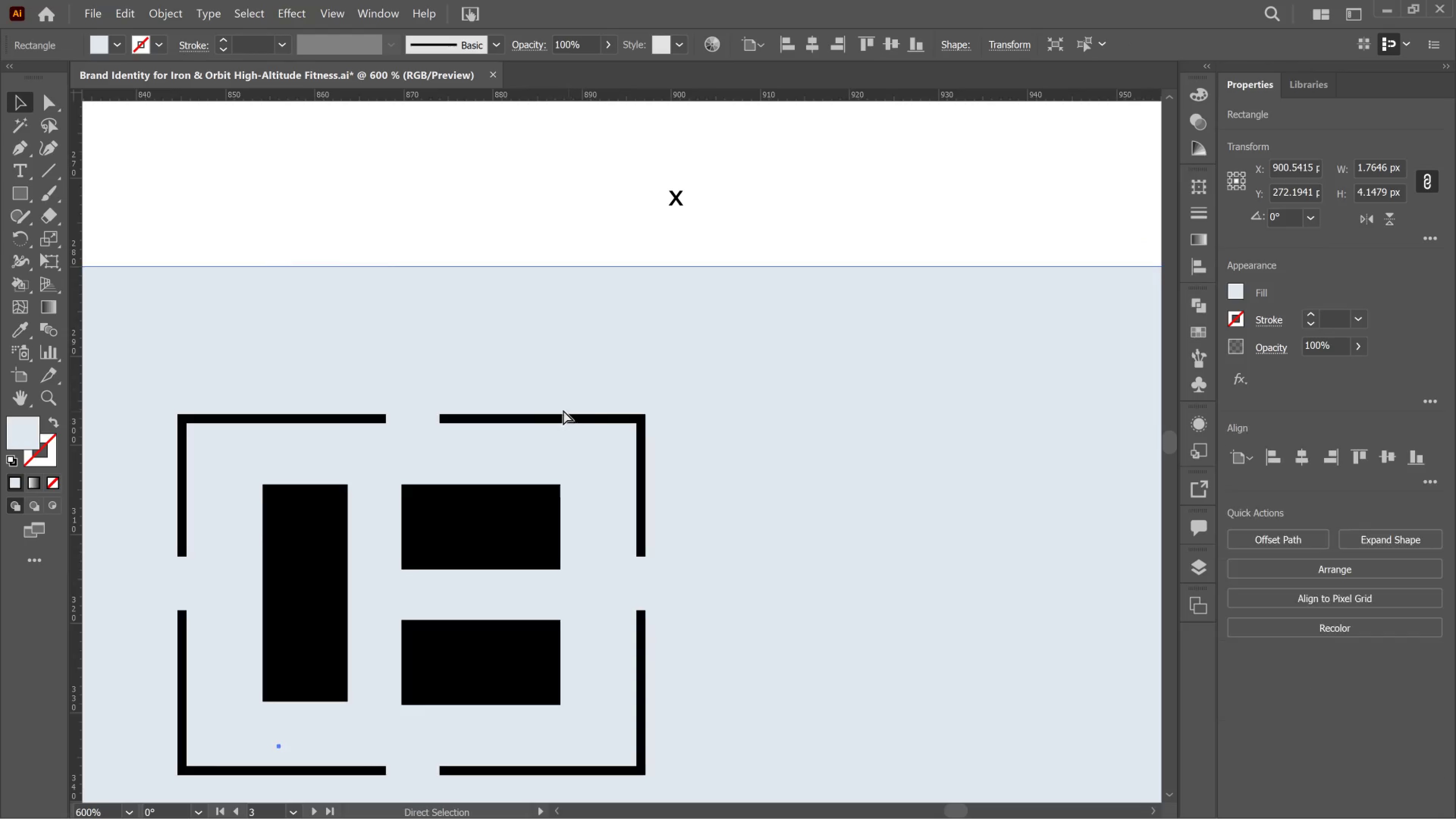 
key(Control+Z)
 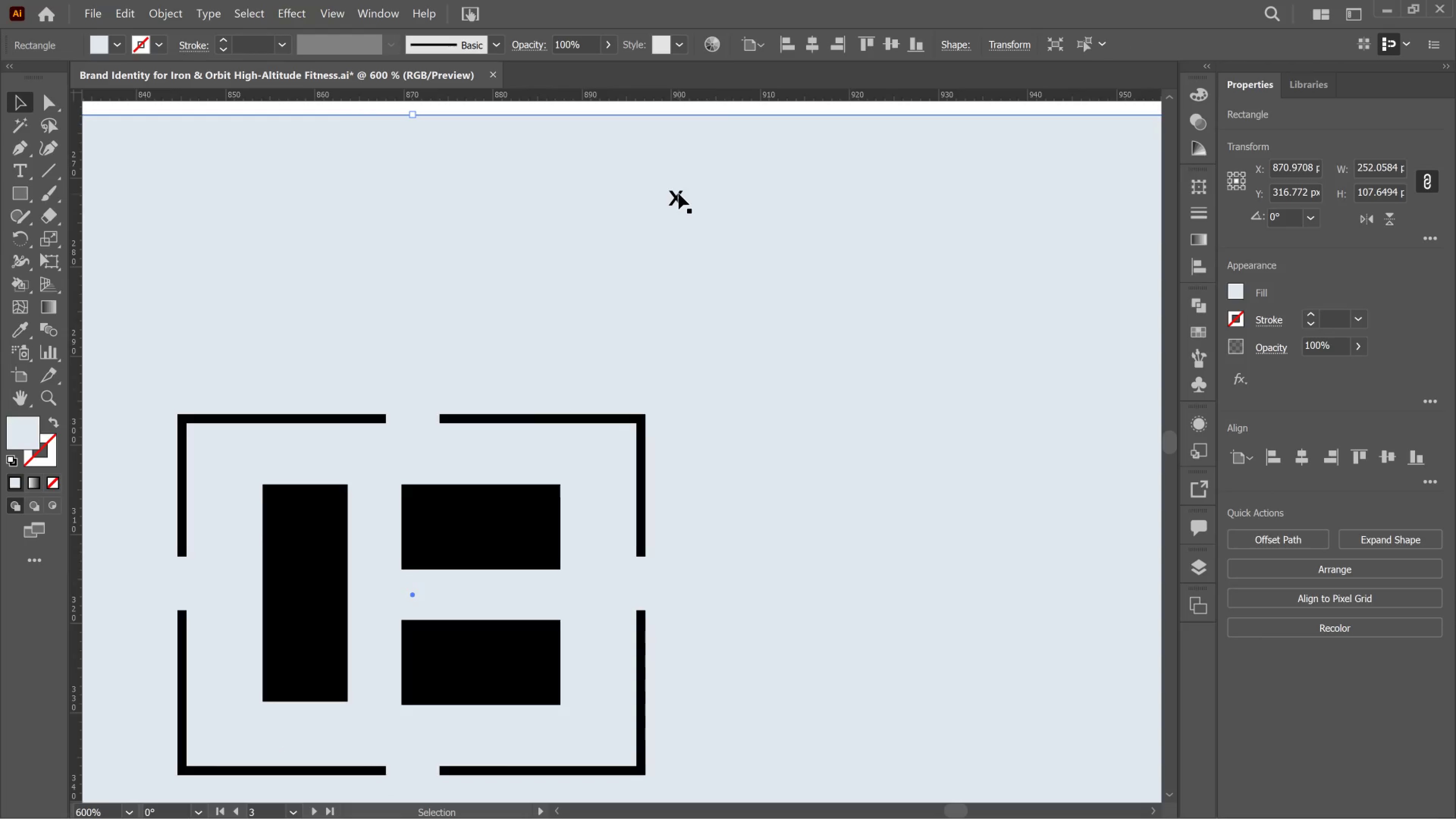 
left_click_drag(start_coordinate=[679, 198], to_coordinate=[414, 417])
 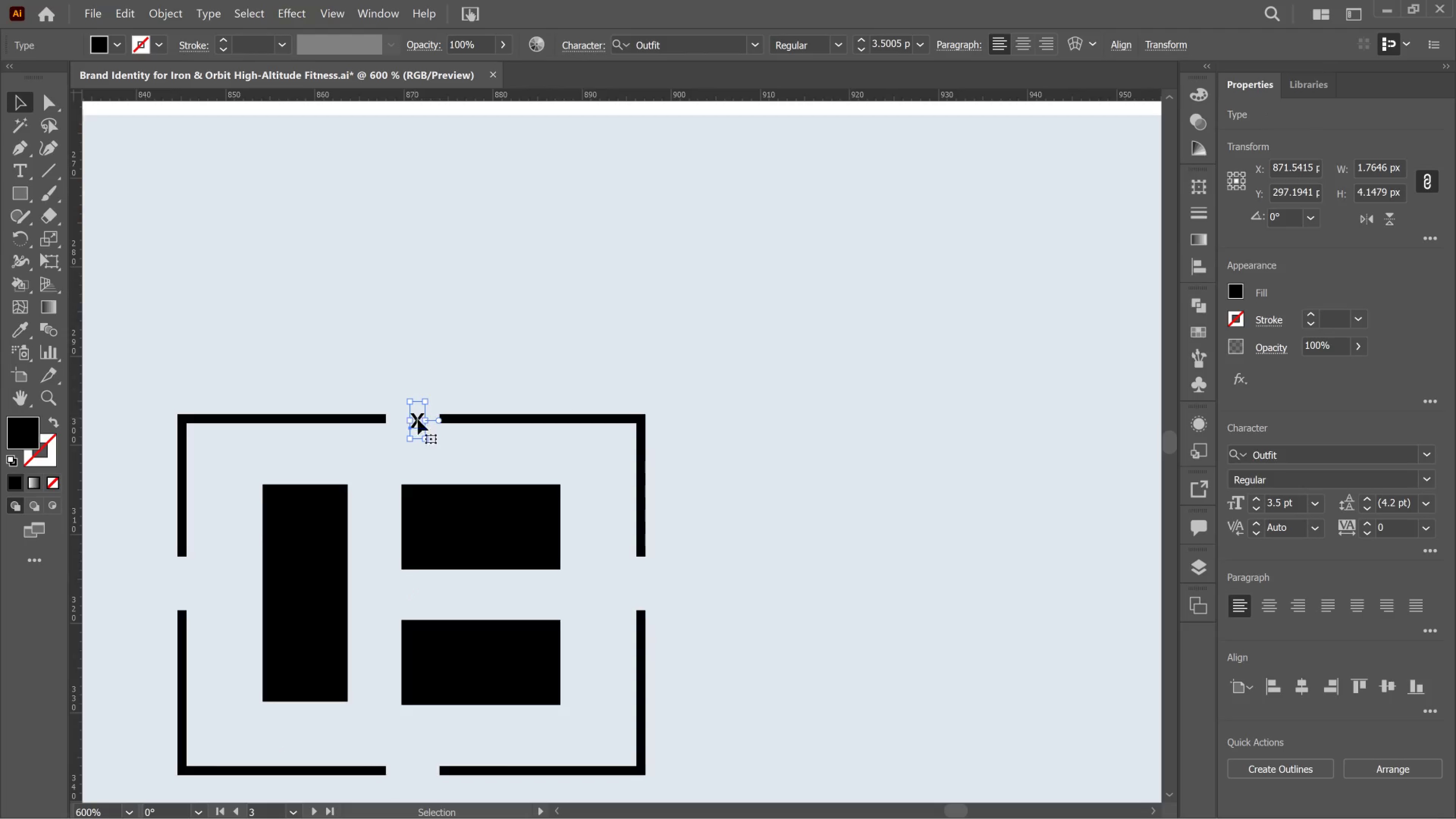 
hold_key(key=AltLeft, duration=1.1)
 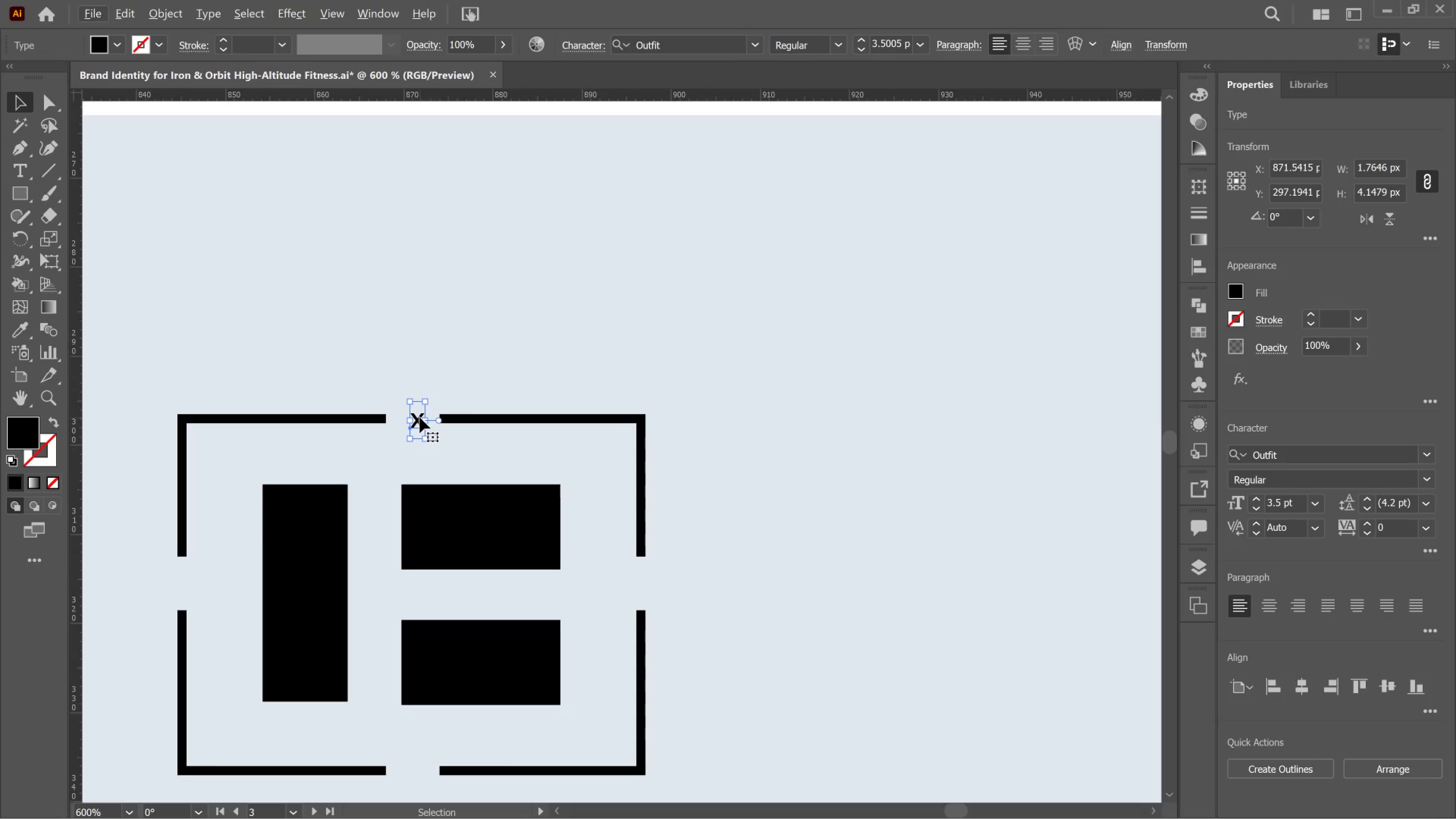 
hold_key(key=AltLeft, duration=2.72)
left_click_drag(start_coordinate=[420, 417], to_coordinate=[643, 582])
 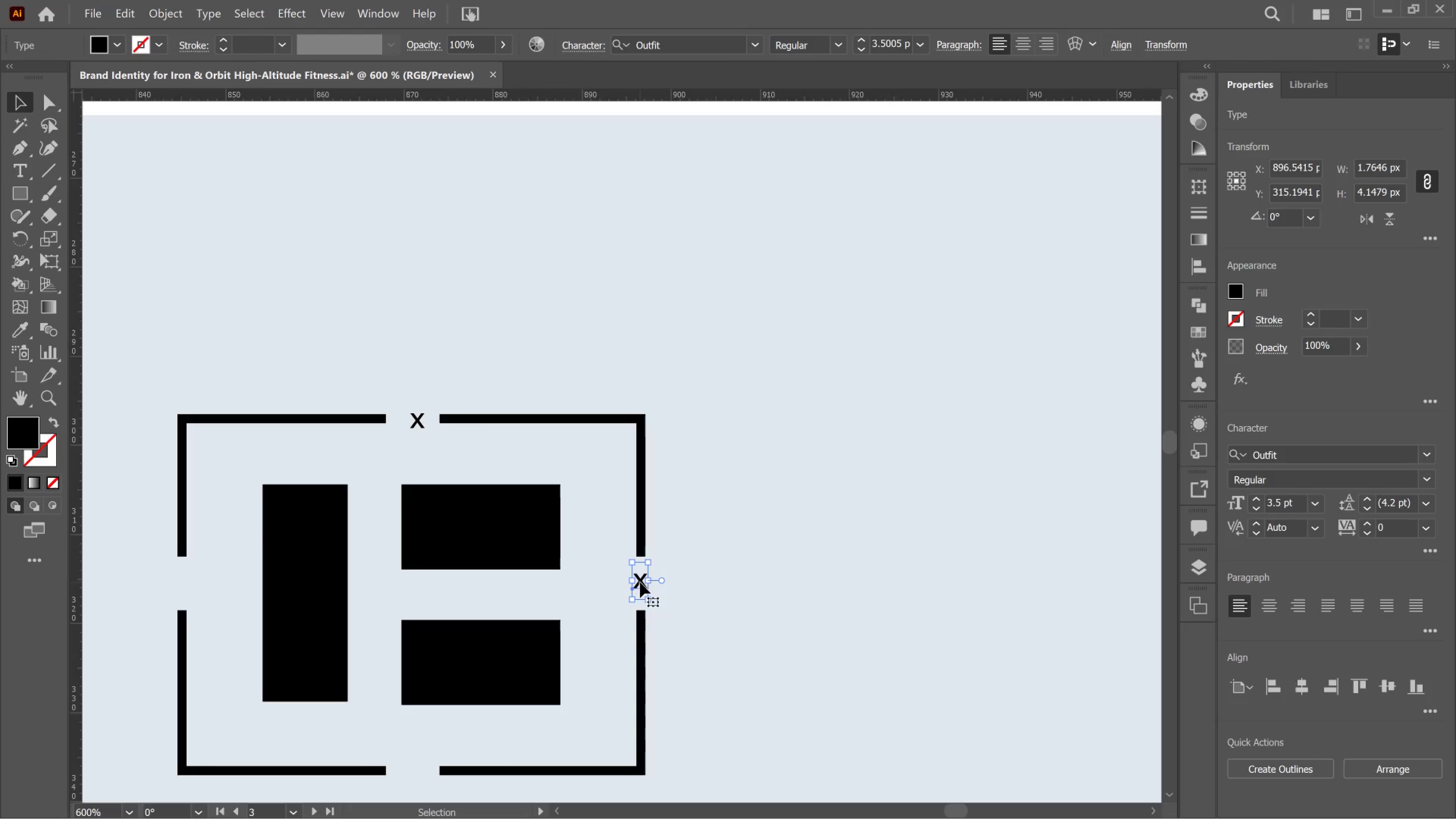 
hold_key(key=AltLeft, duration=4.0)
left_click_drag(start_coordinate=[640, 582], to_coordinate=[179, 592])
 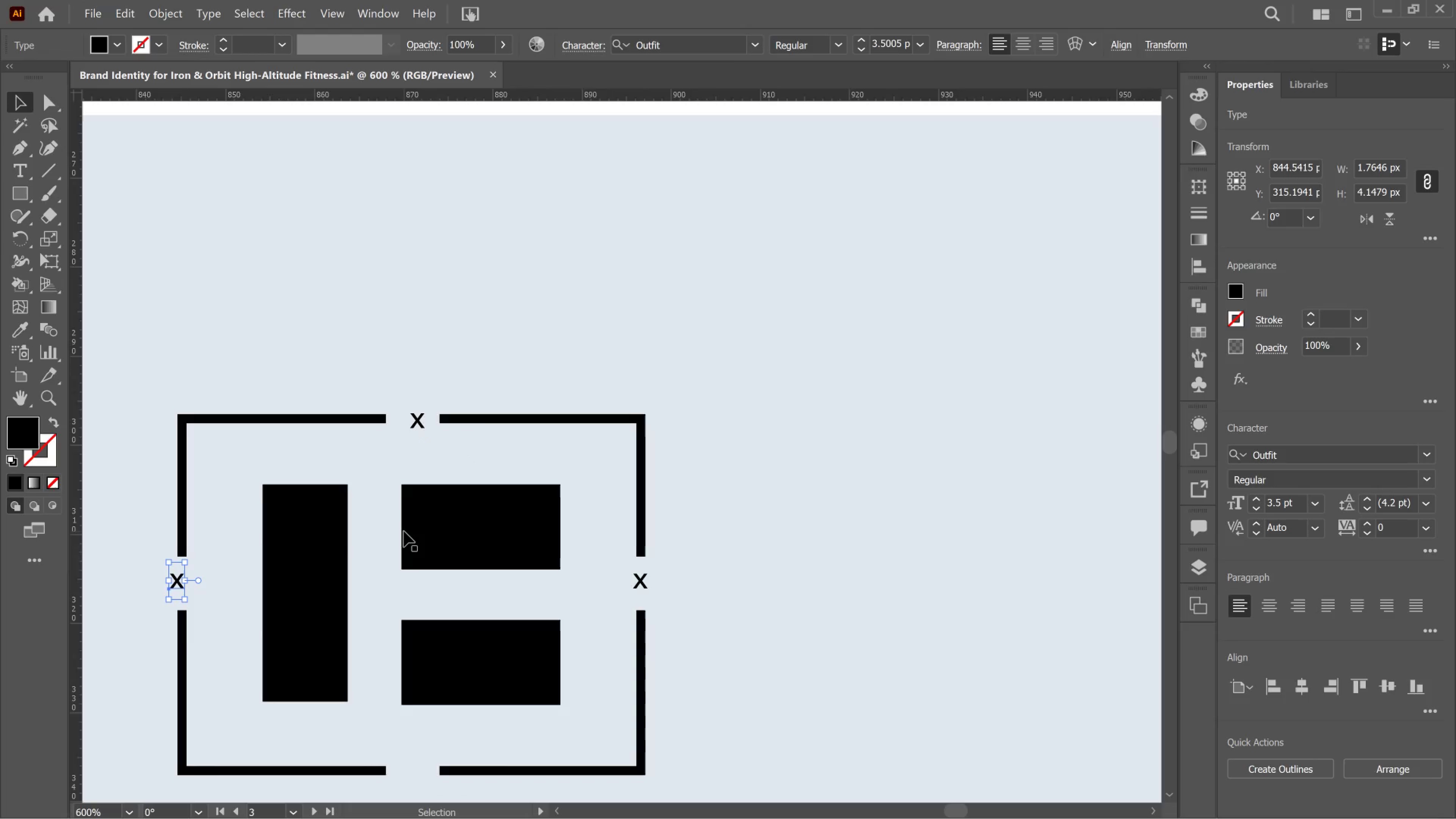 
hold_key(key=ShiftLeft, duration=3.14)
 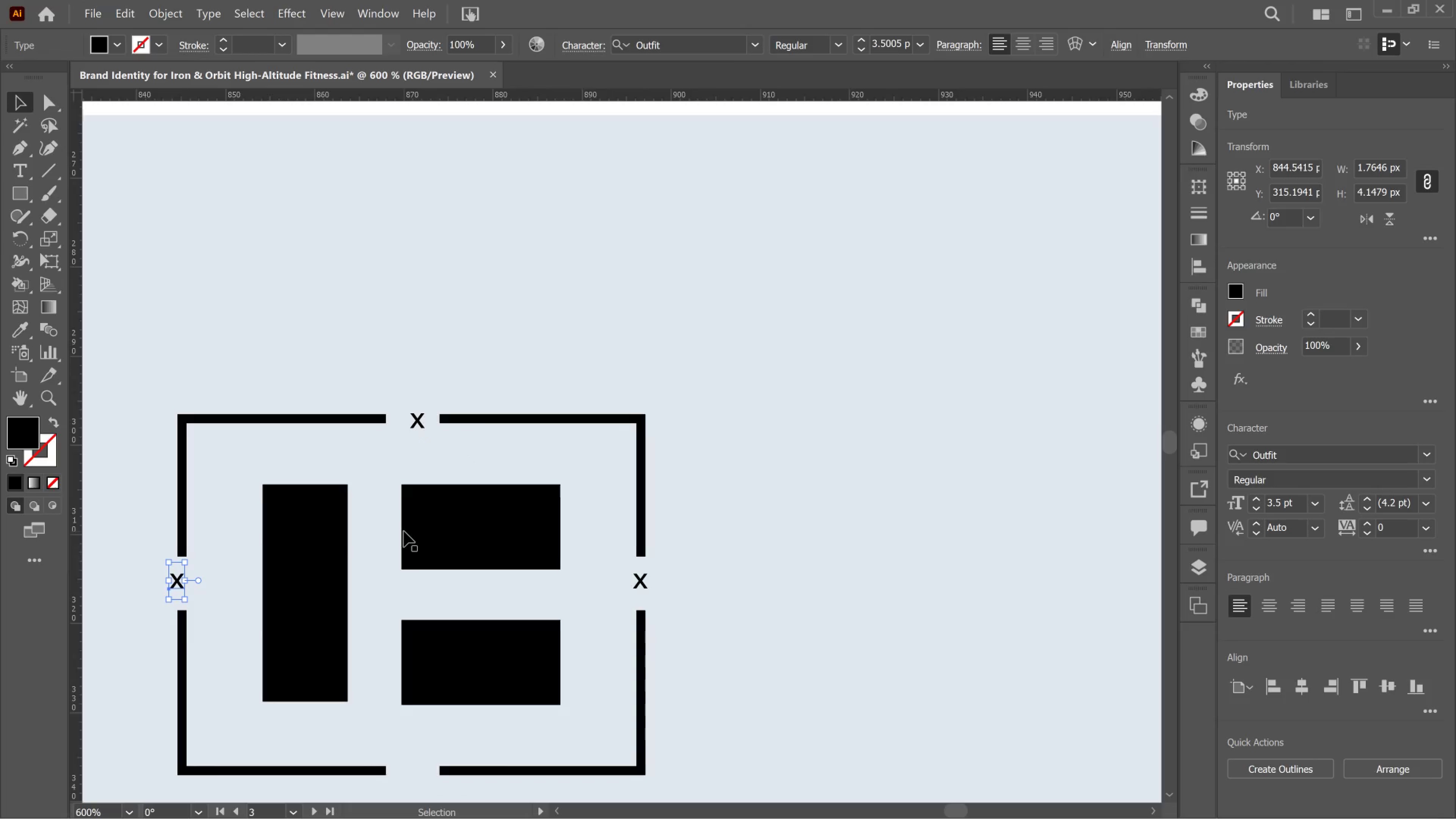 
key(ArrowRight)
 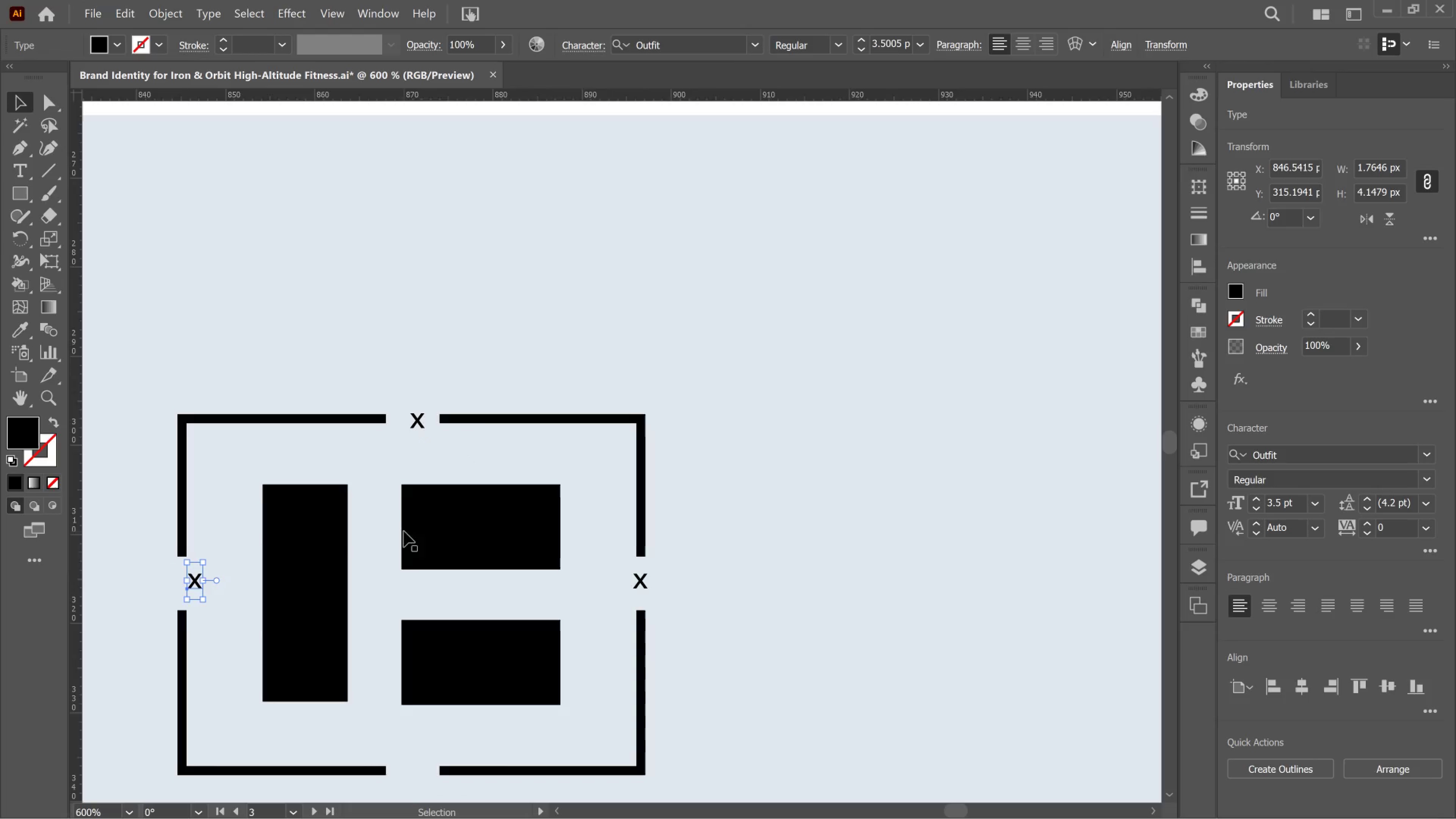 
hold_key(key=AltLeft, duration=0.78)
scroll: coordinate [140, 584], scroll_direction: up, amount: 4.0
 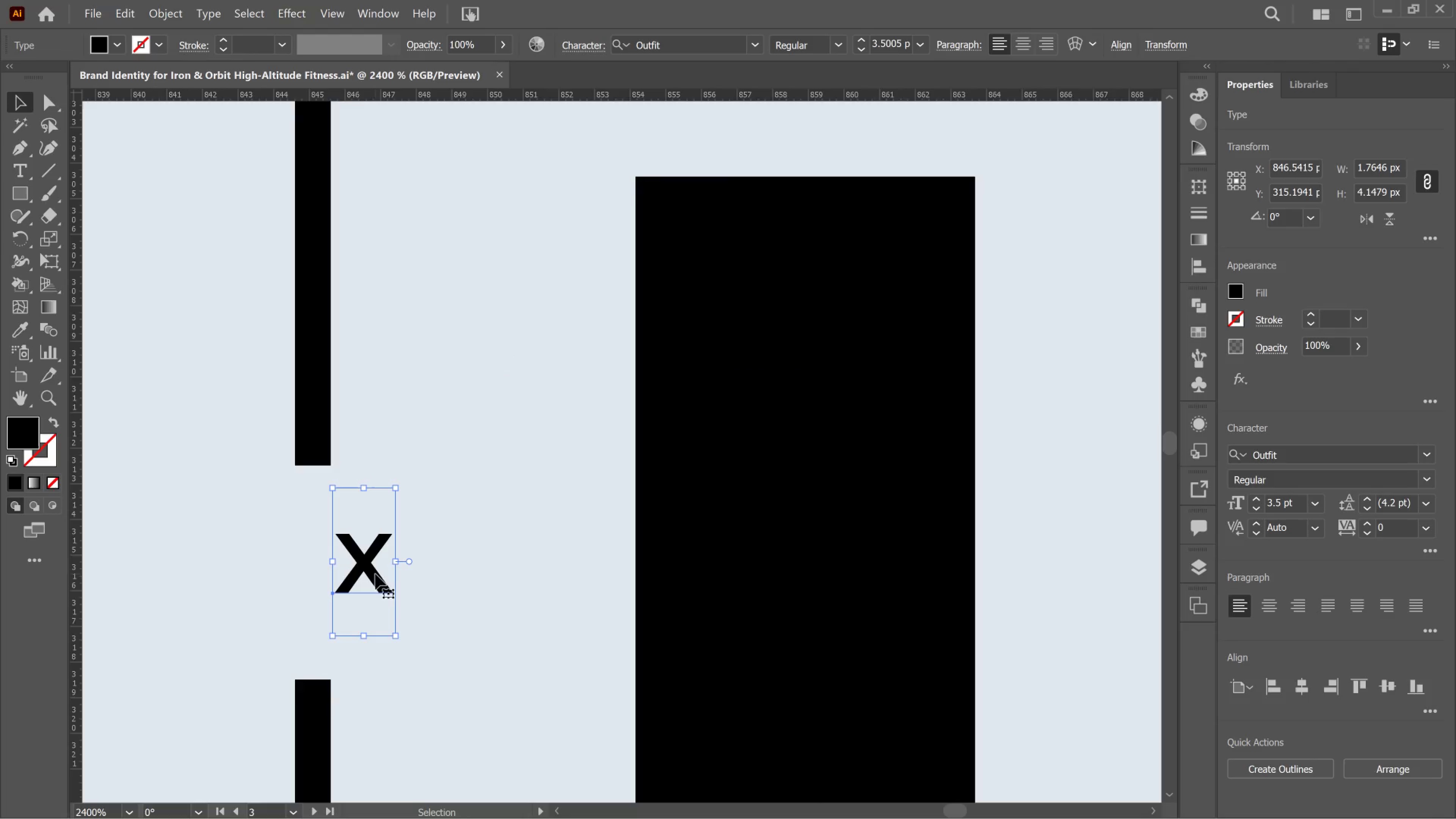 
left_click_drag(start_coordinate=[375, 574], to_coordinate=[339, 566])
 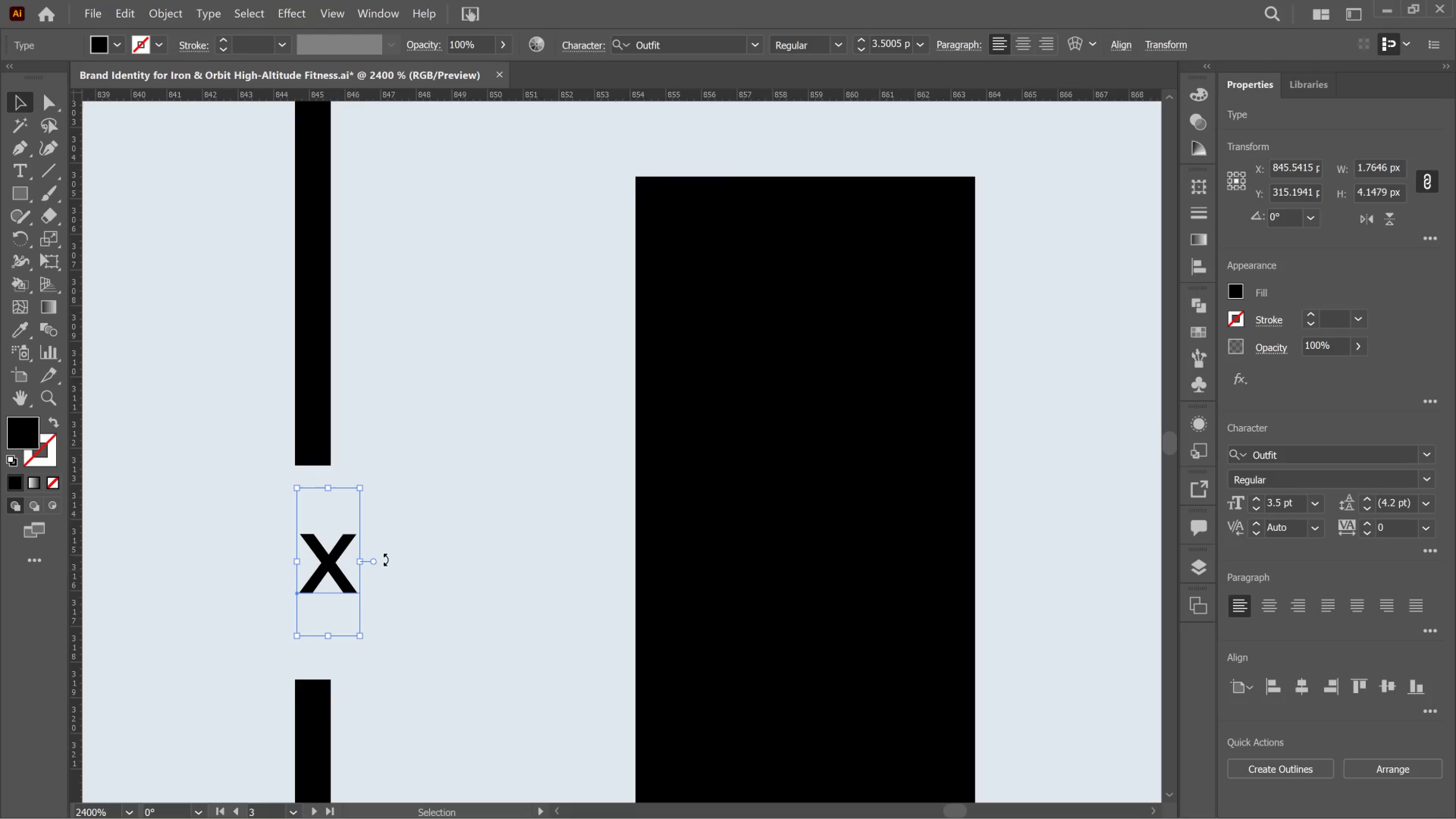 
hold_key(key=AltLeft, duration=1.08)
scroll: coordinate [641, 507], scroll_direction: down, amount: 6.0
 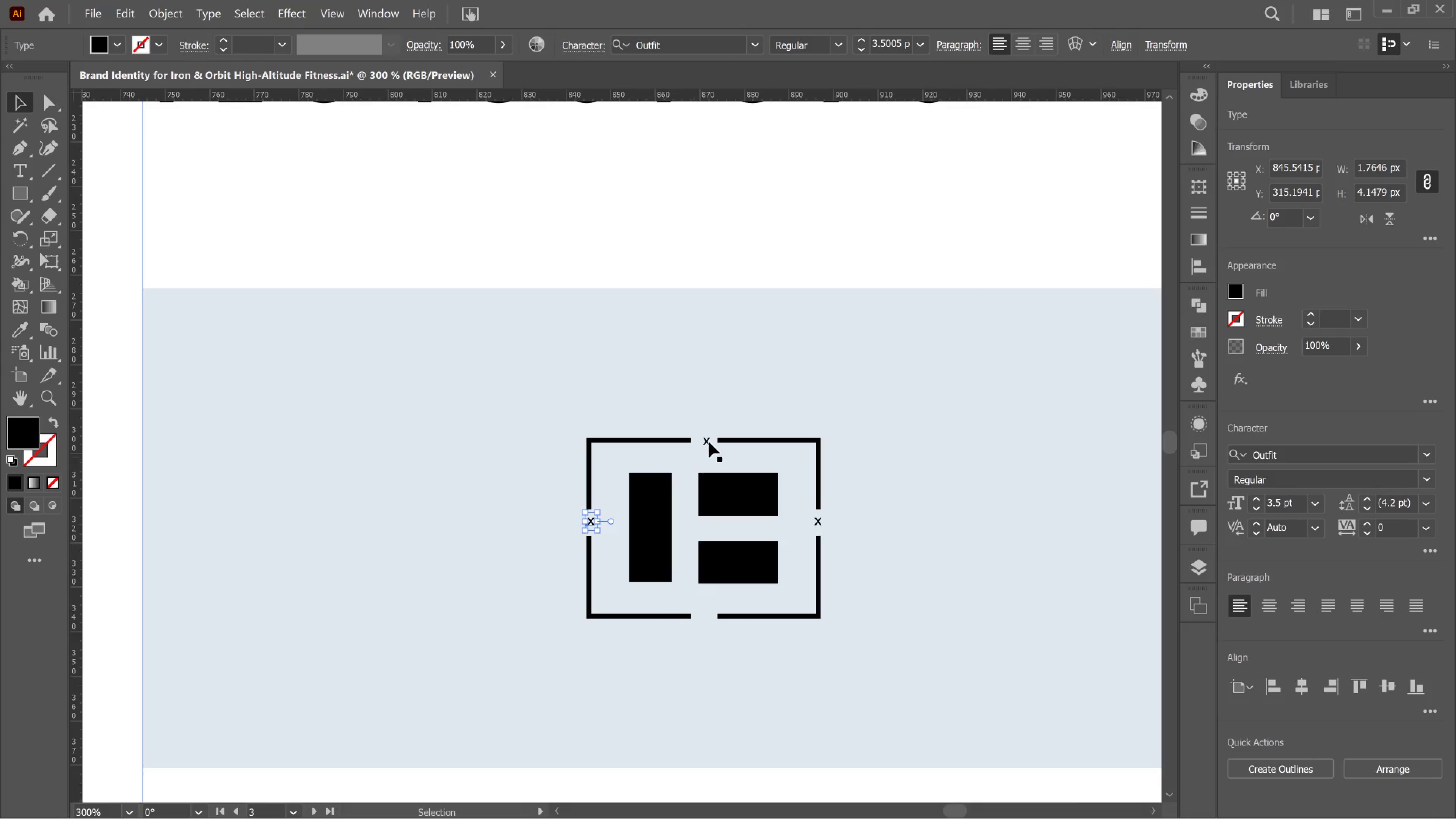 
left_click([705, 440])
 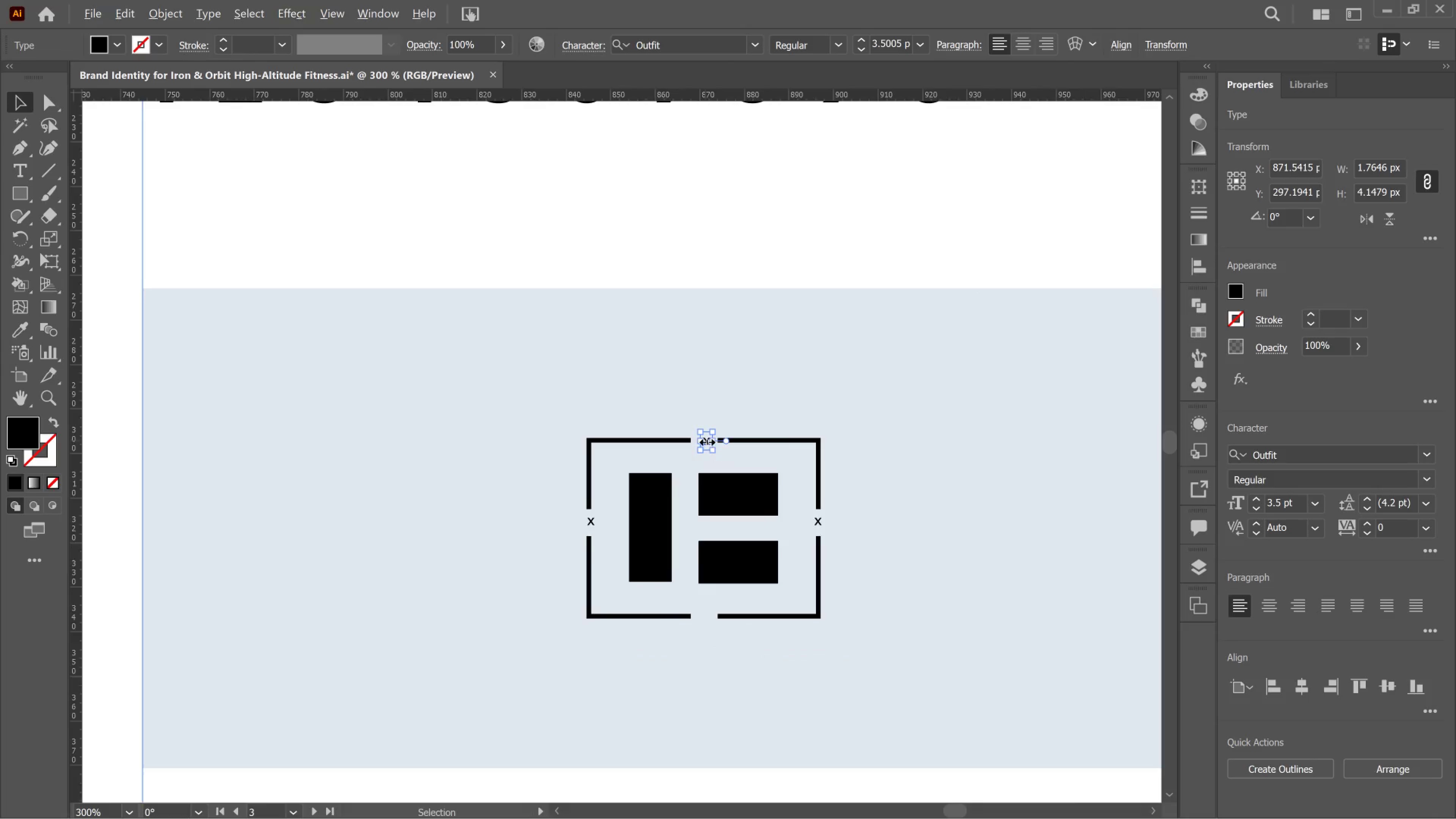 
hold_key(key=AltLeft, duration=0.99)
 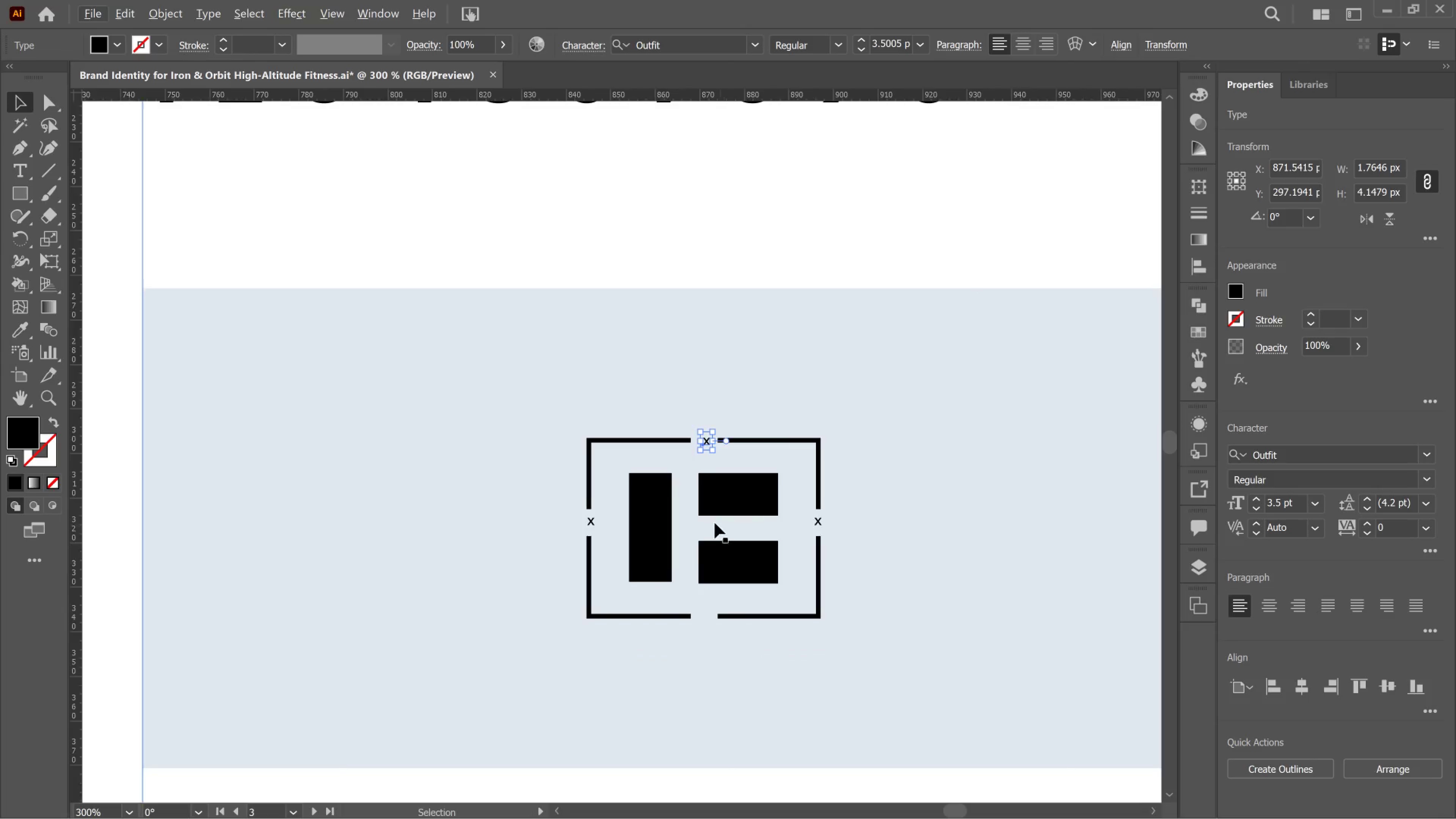 
hold_key(key=AltLeft, duration=0.32)
scroll: coordinate [715, 523], scroll_direction: up, amount: 3.0
 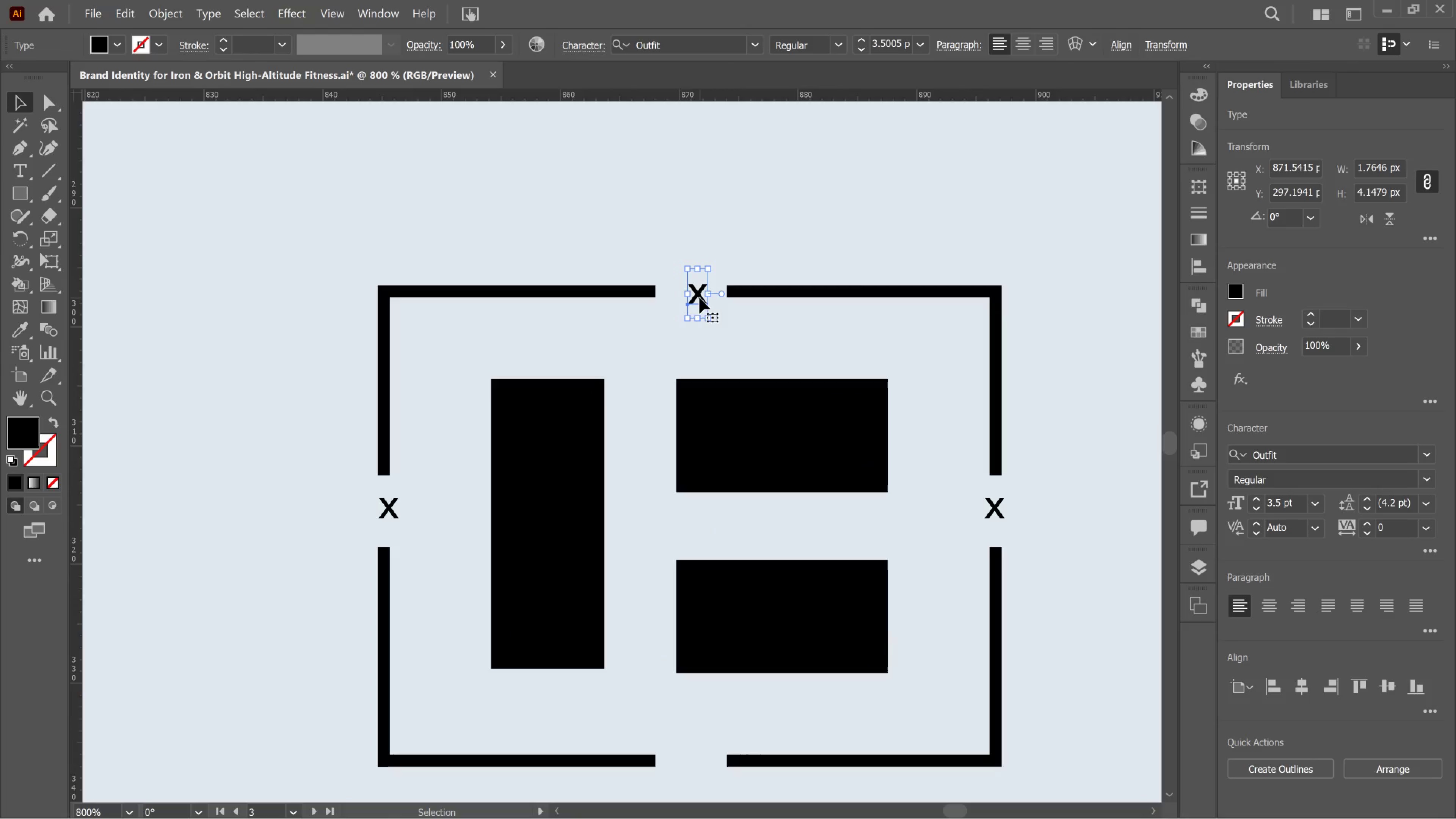 
hold_key(key=AltLeft, duration=4.3)
left_click_drag(start_coordinate=[700, 298], to_coordinate=[708, 764])
 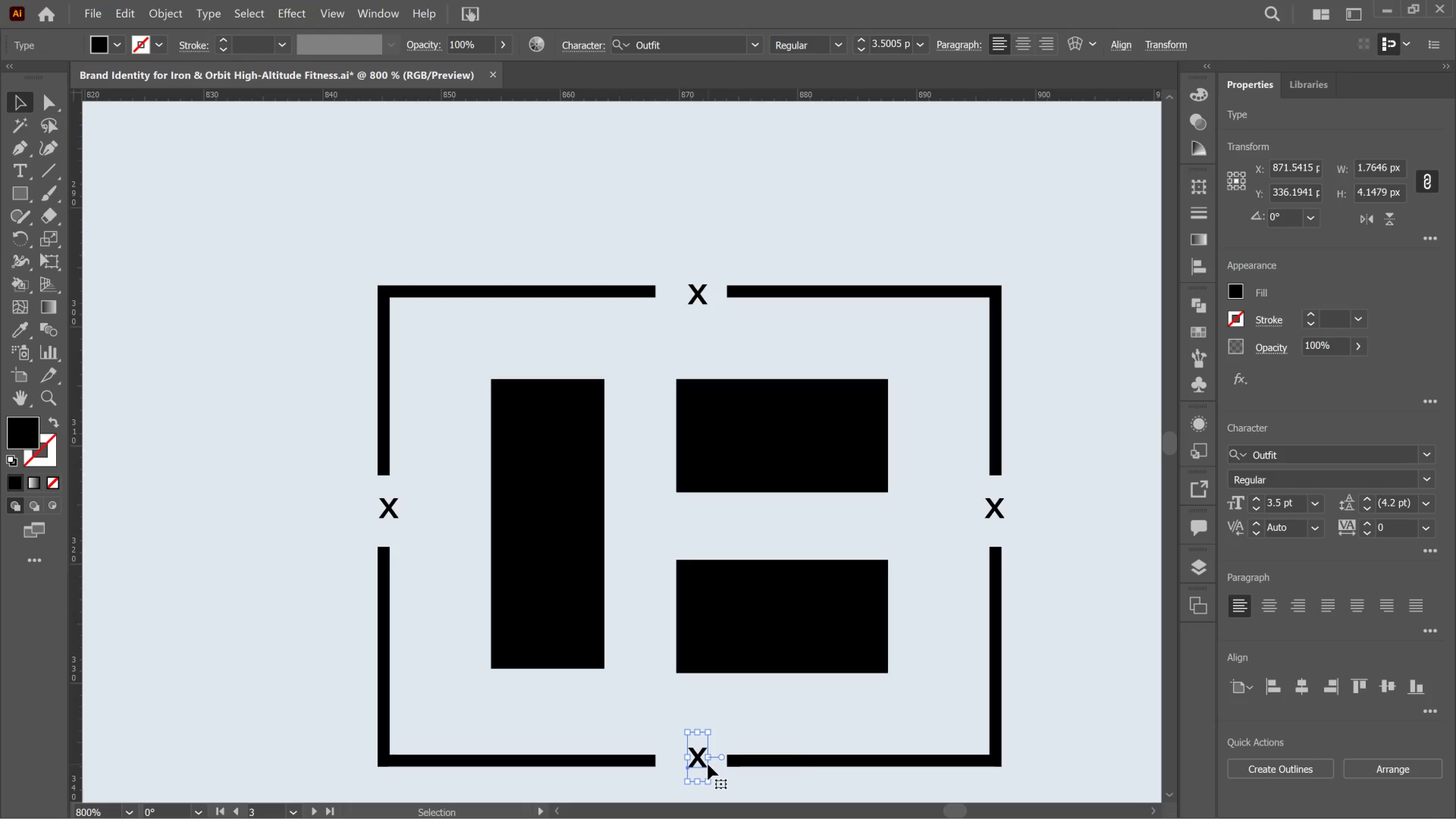 
hold_key(key=ShiftLeft, duration=3.35)
 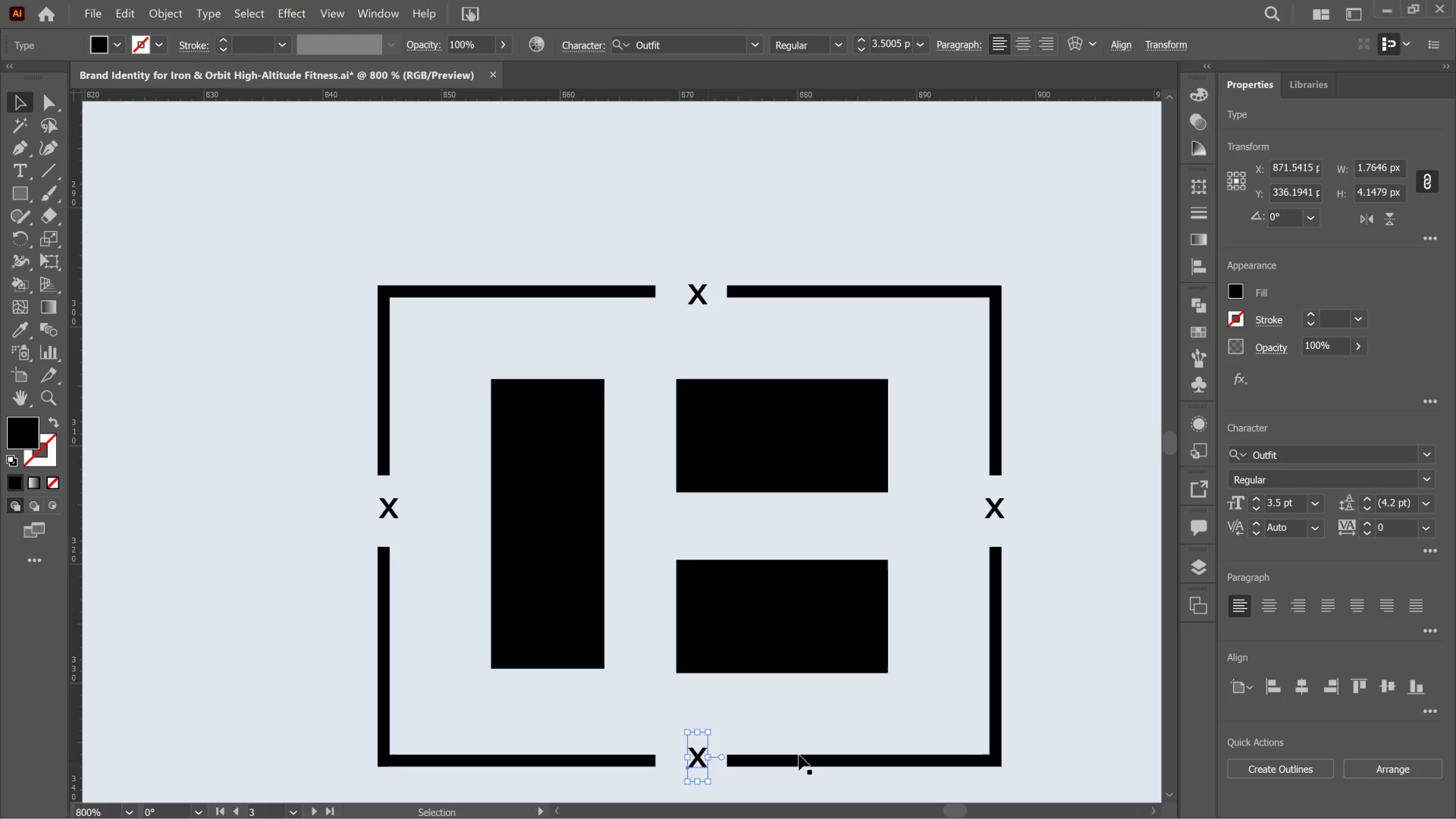 
hold_key(key=AltLeft, duration=0.72)
 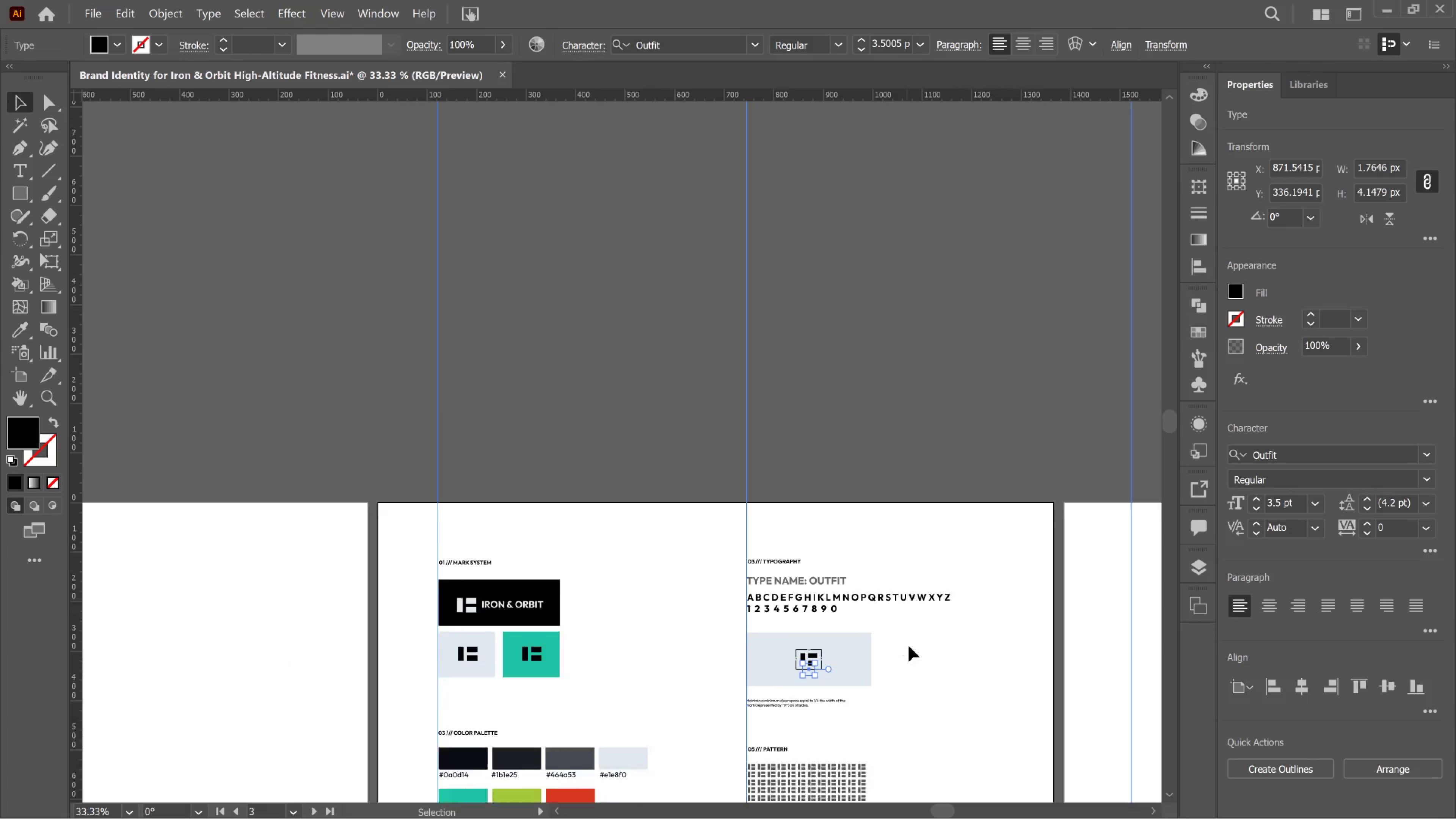 
key(Alt+AltLeft)
 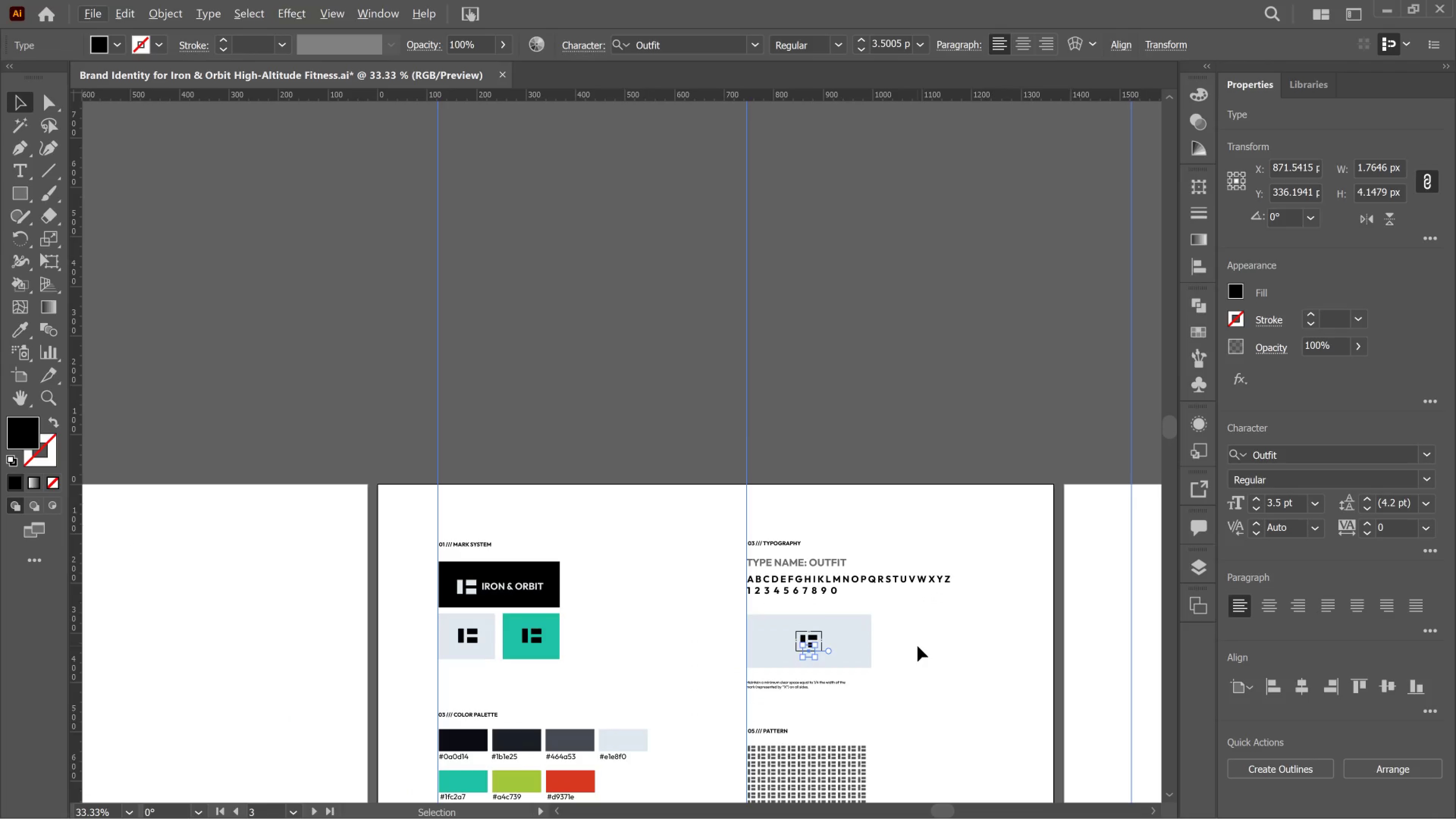 
scroll: coordinate [909, 646], scroll_direction: down, amount: 12.0
 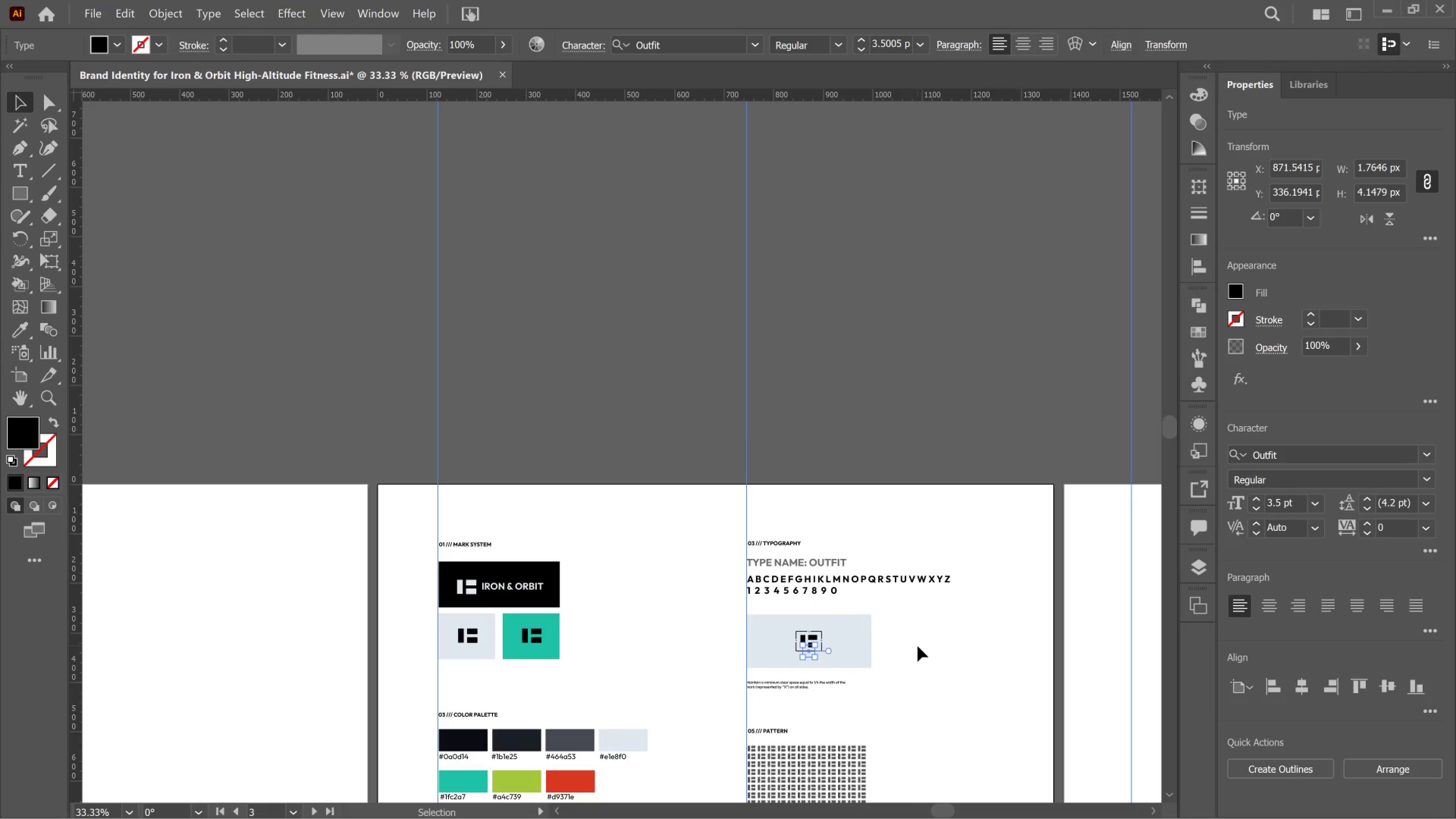 
left_click([918, 646])
 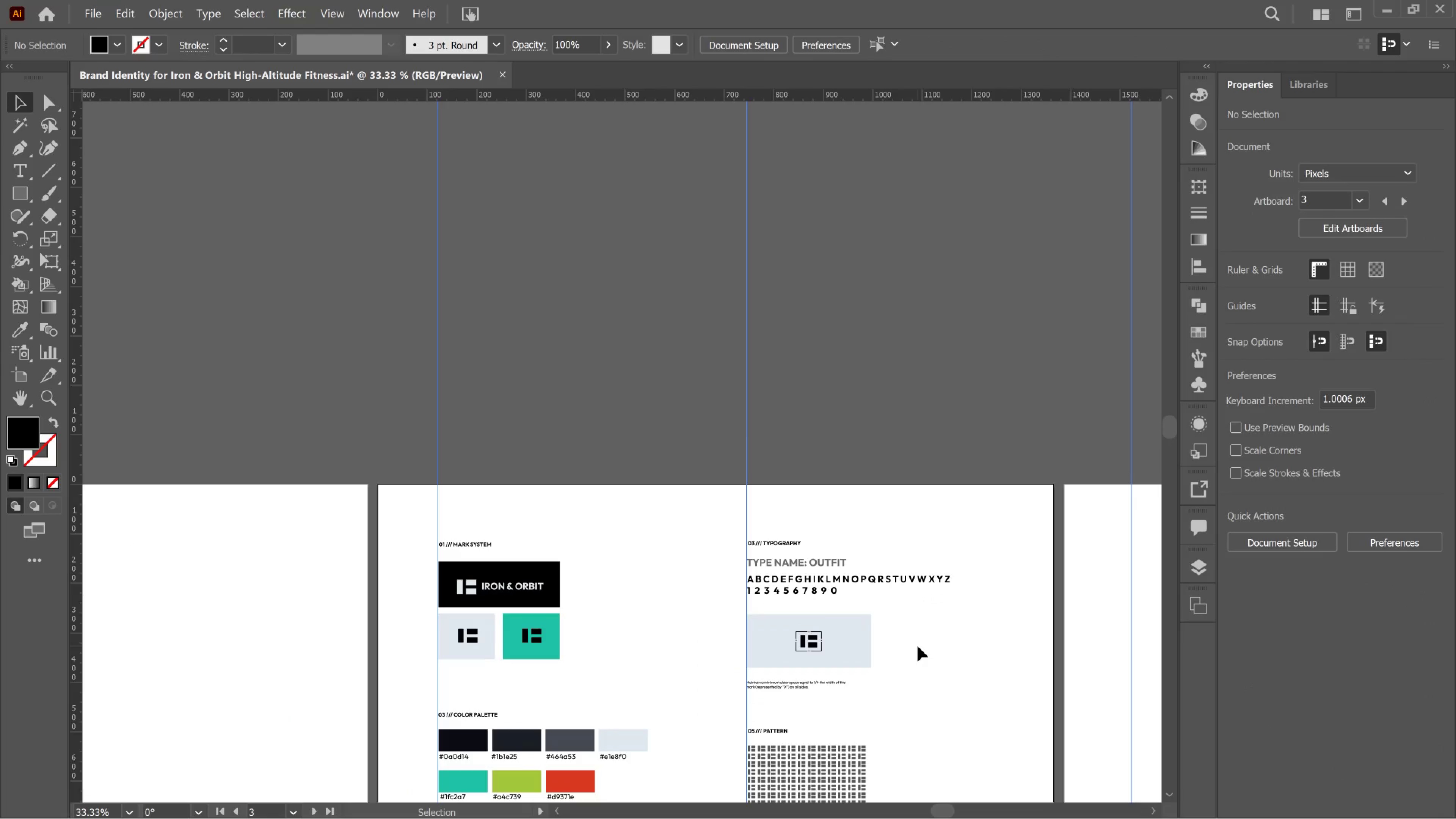 
hold_key(key=AltLeft, duration=0.49)
scroll: coordinate [918, 646], scroll_direction: up, amount: 3.0
 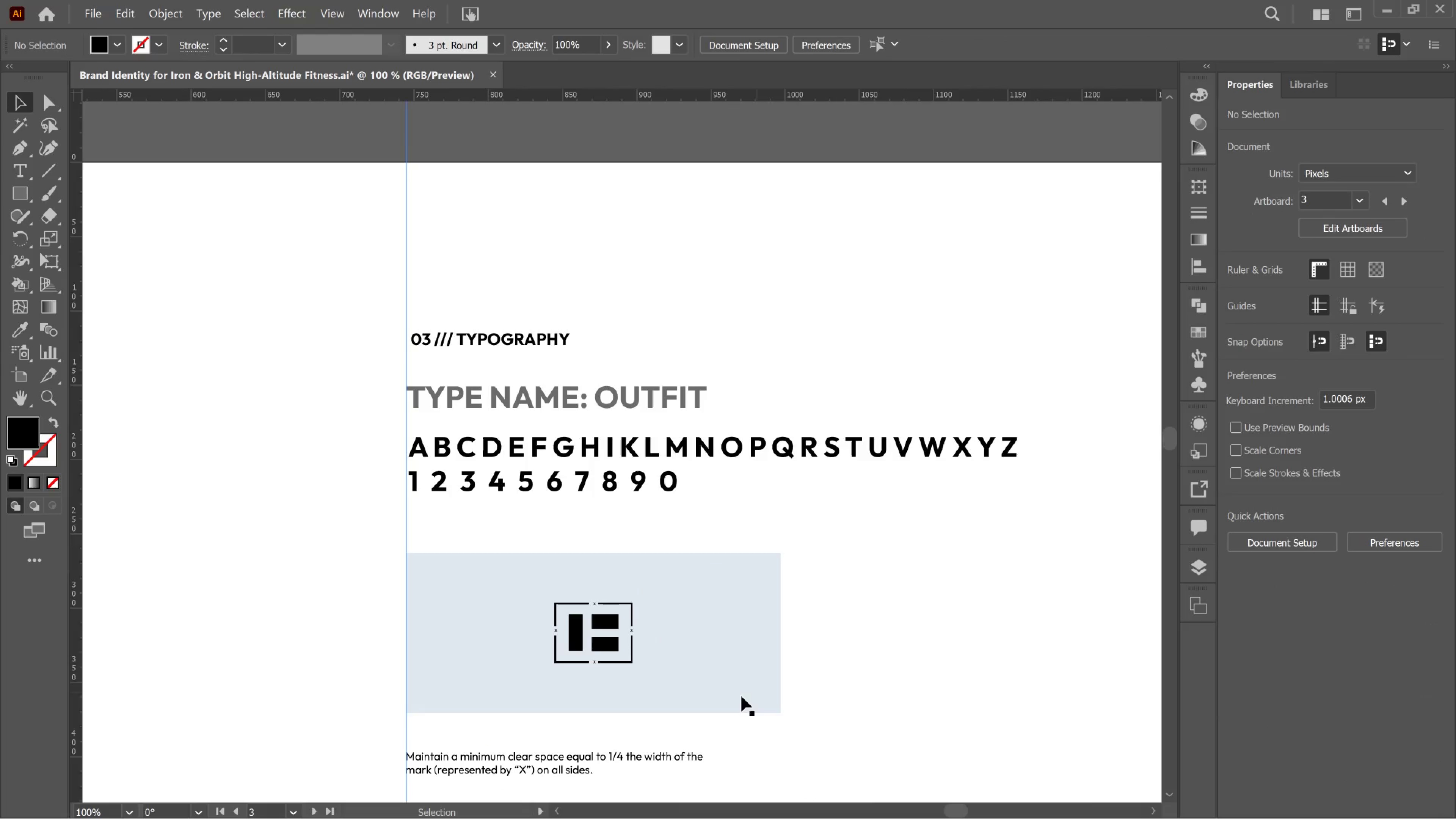 
scroll: coordinate [731, 694], scroll_direction: down, amount: 4.0
 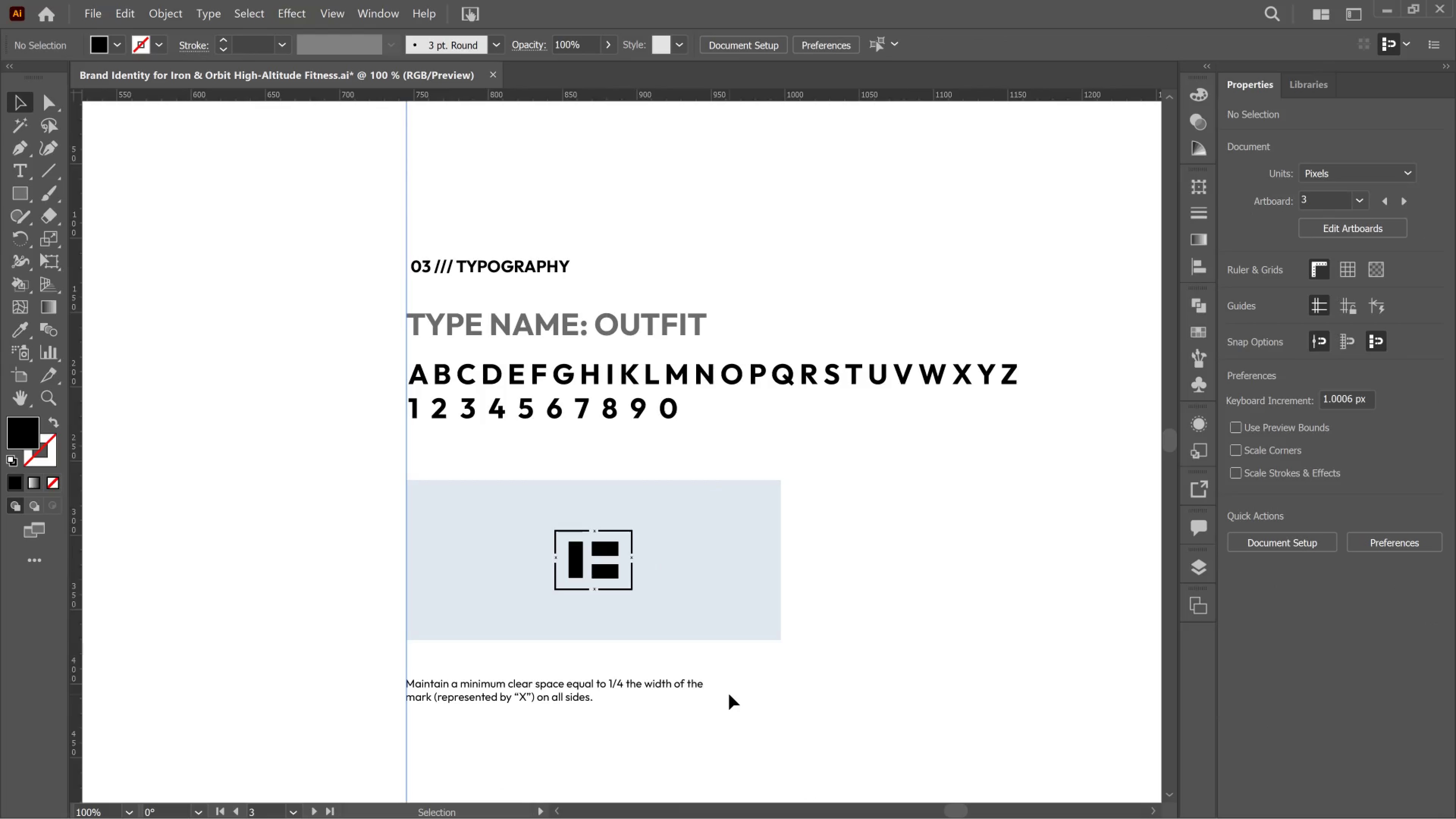 
key(Alt+AltLeft)
 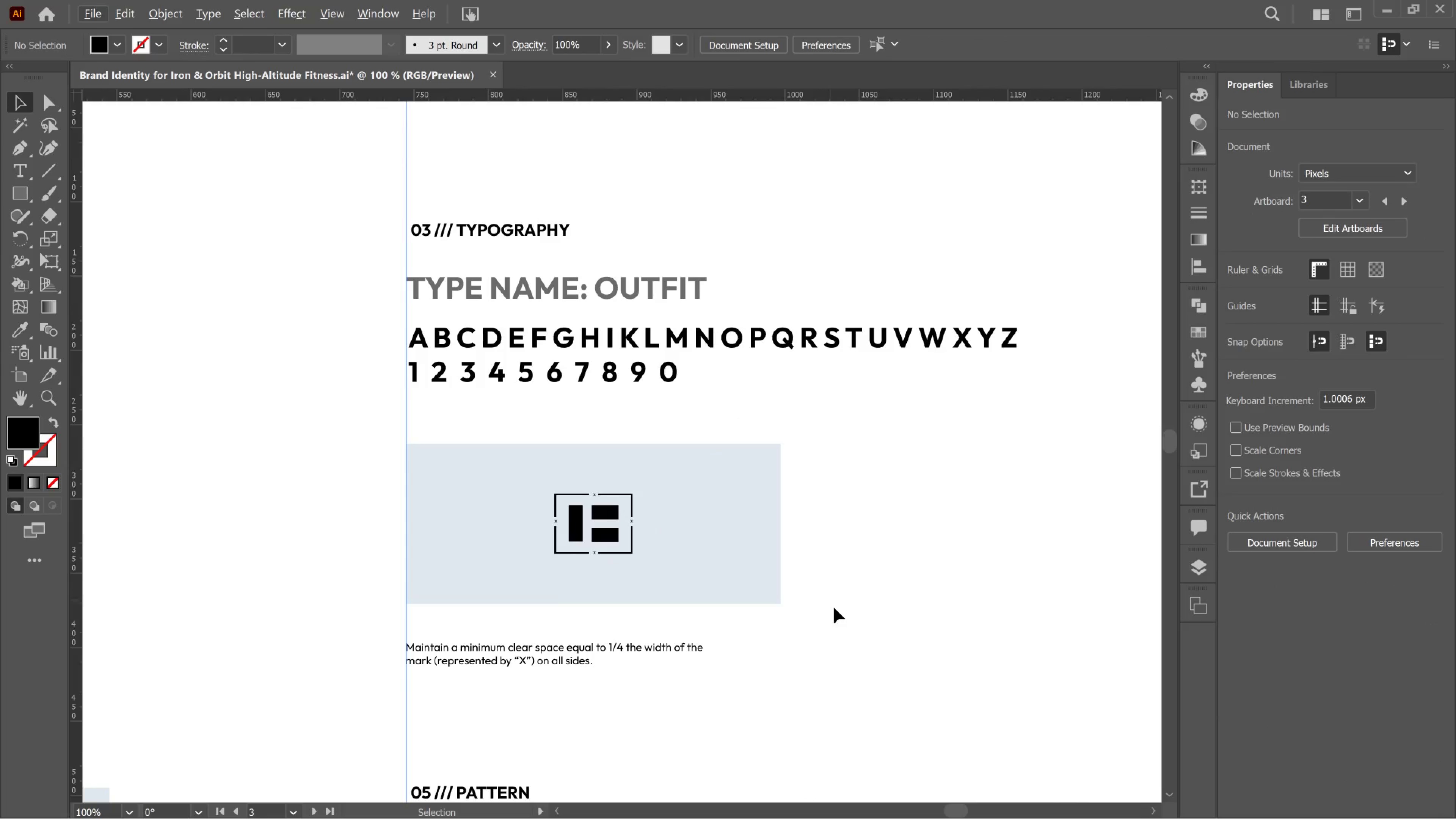 
scroll: coordinate [834, 608], scroll_direction: down, amount: 5.0
 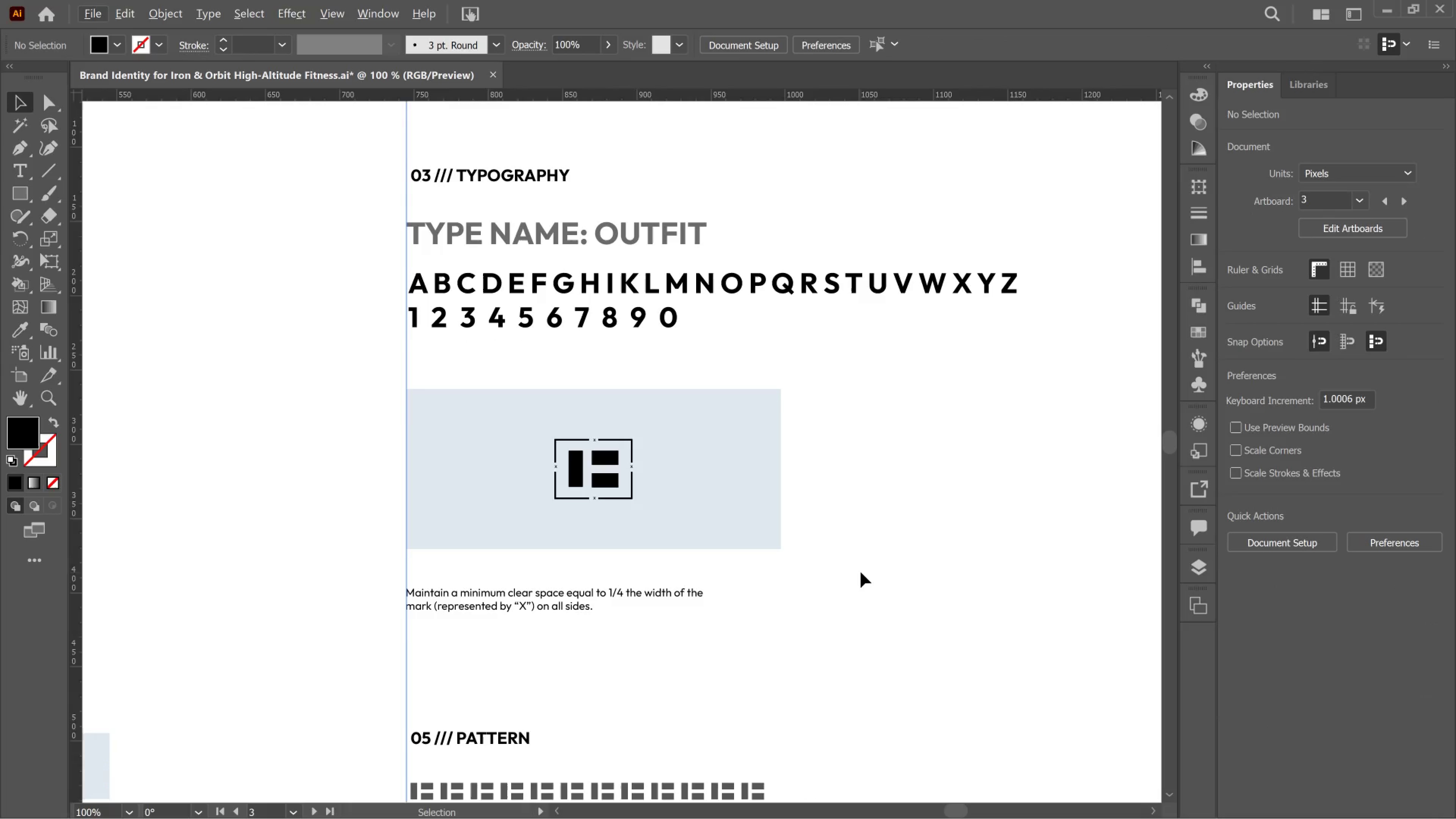 
left_click_drag(start_coordinate=[861, 572], to_coordinate=[479, 394])
 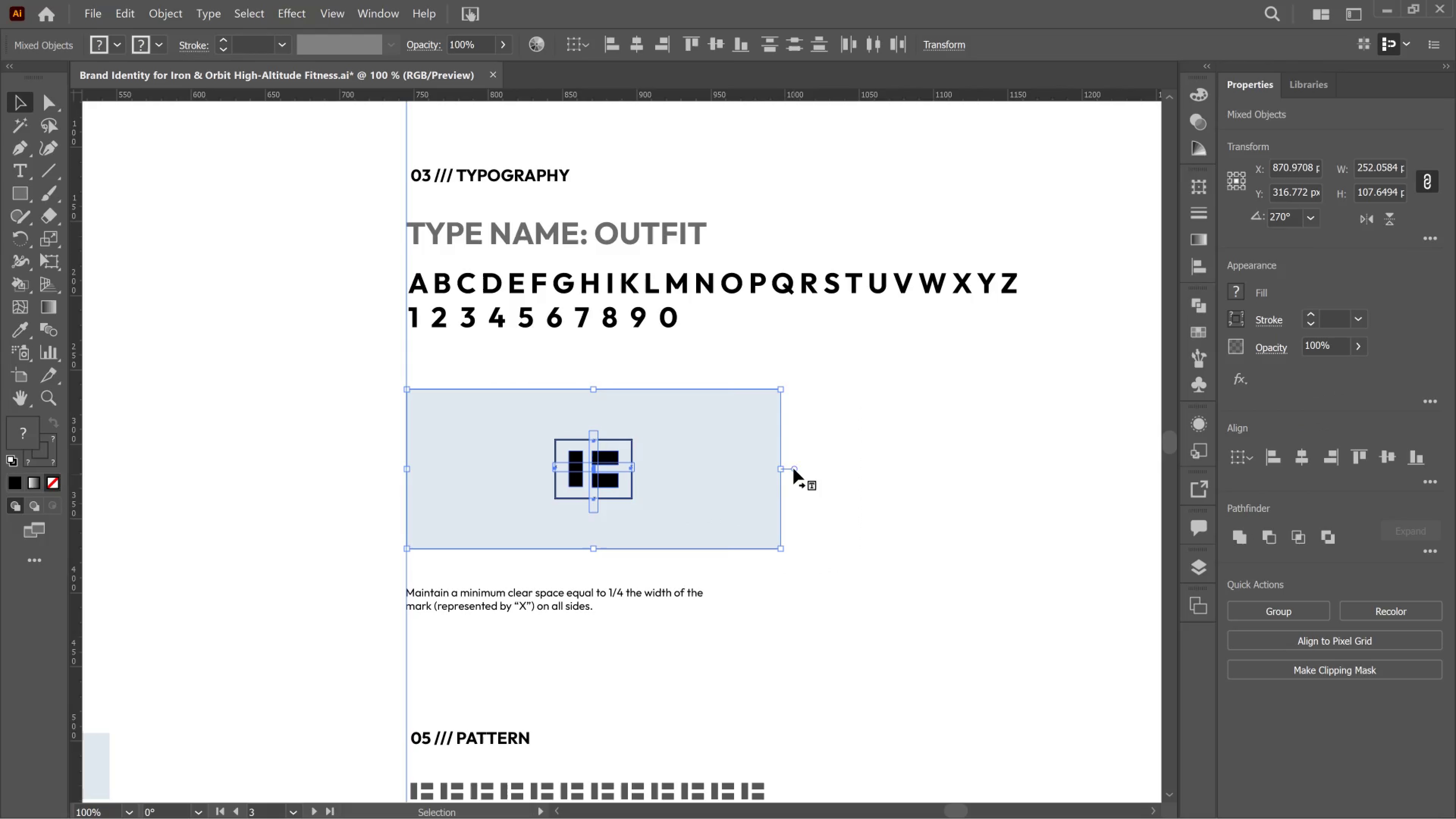 
hold_key(key=ShiftLeft, duration=2.07)
left_click_drag(start_coordinate=[784, 465], to_coordinate=[918, 494])
 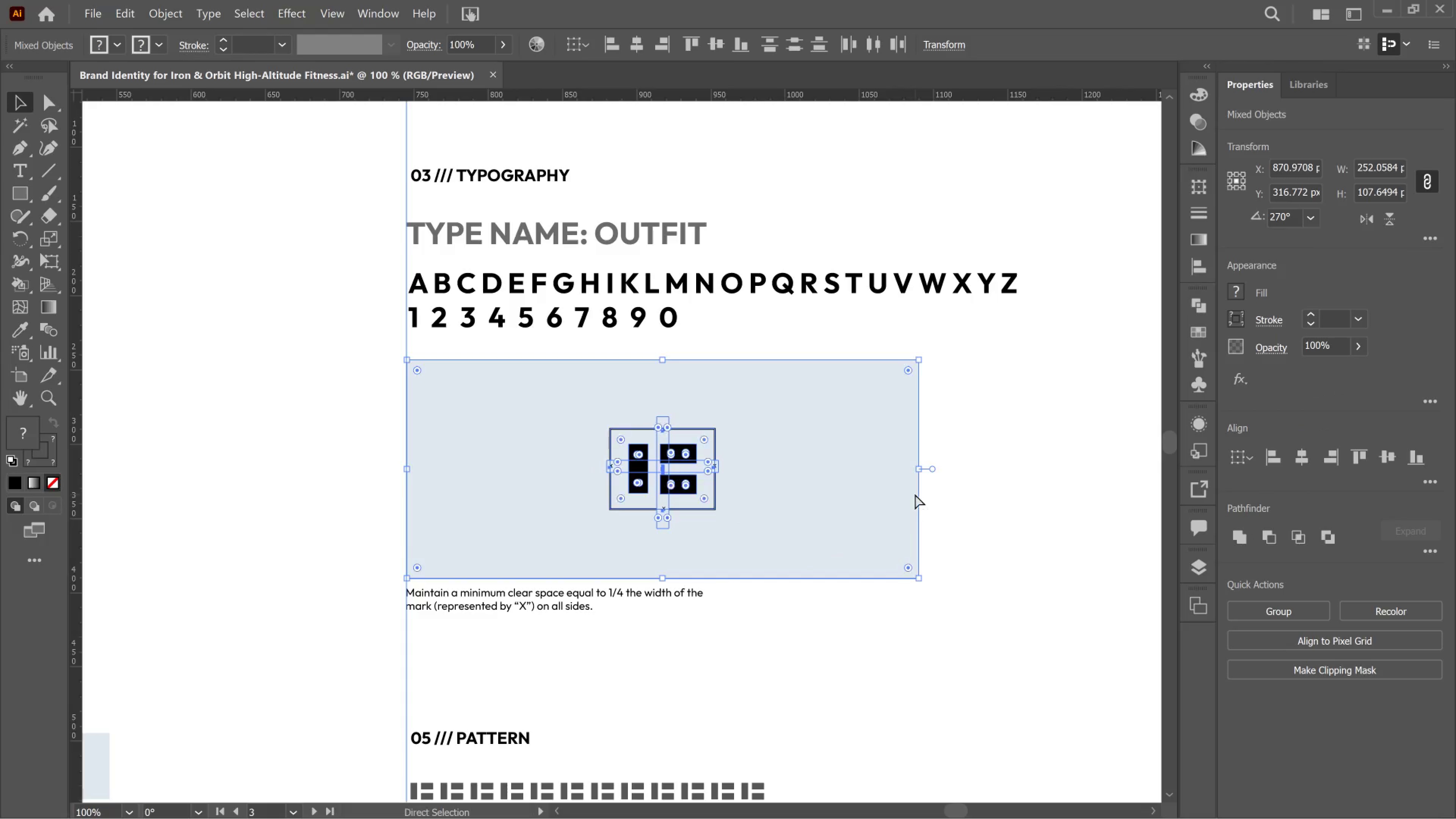 
key(Control+Z)
 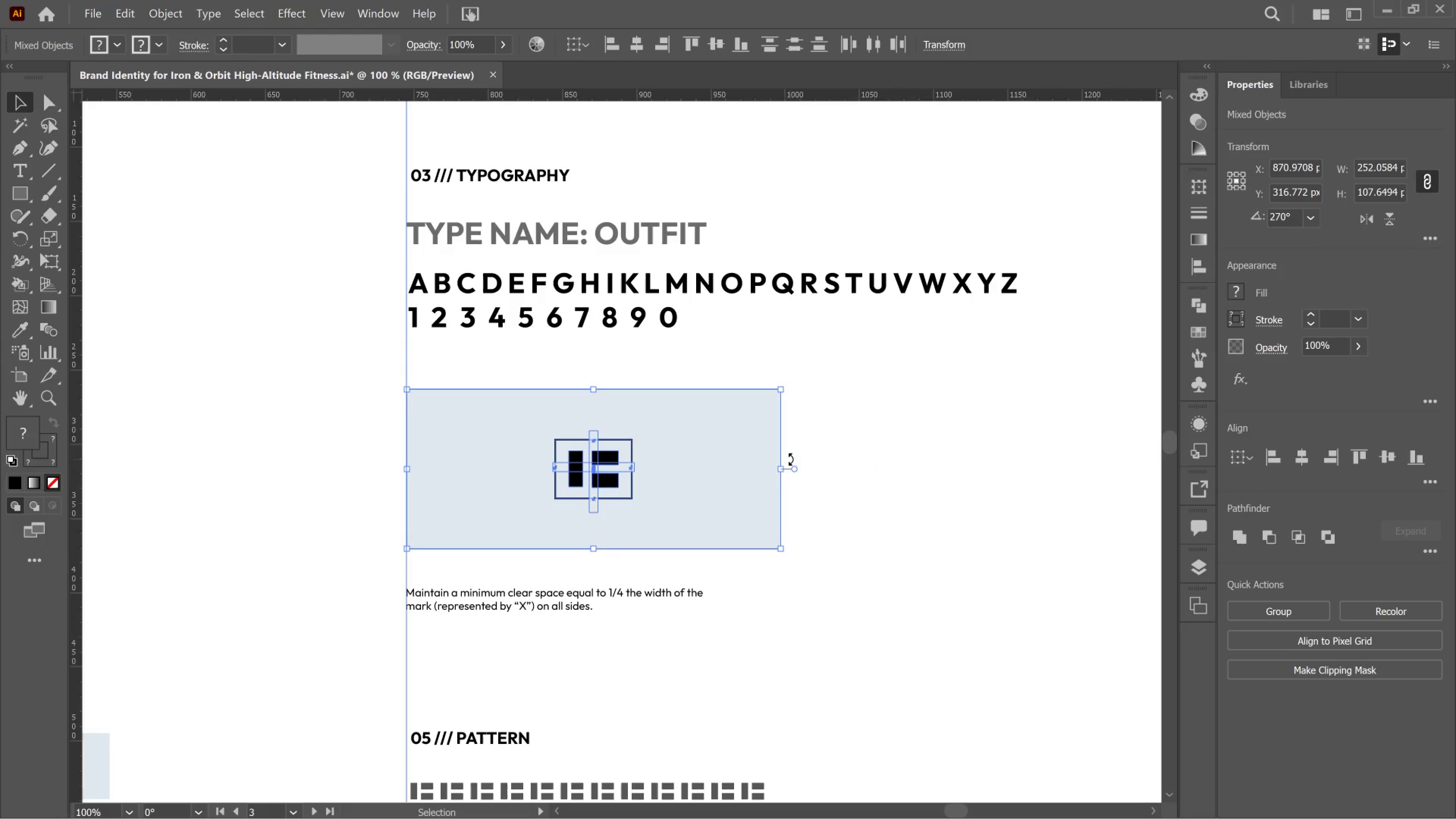 
left_click_drag(start_coordinate=[785, 466], to_coordinate=[956, 505])
 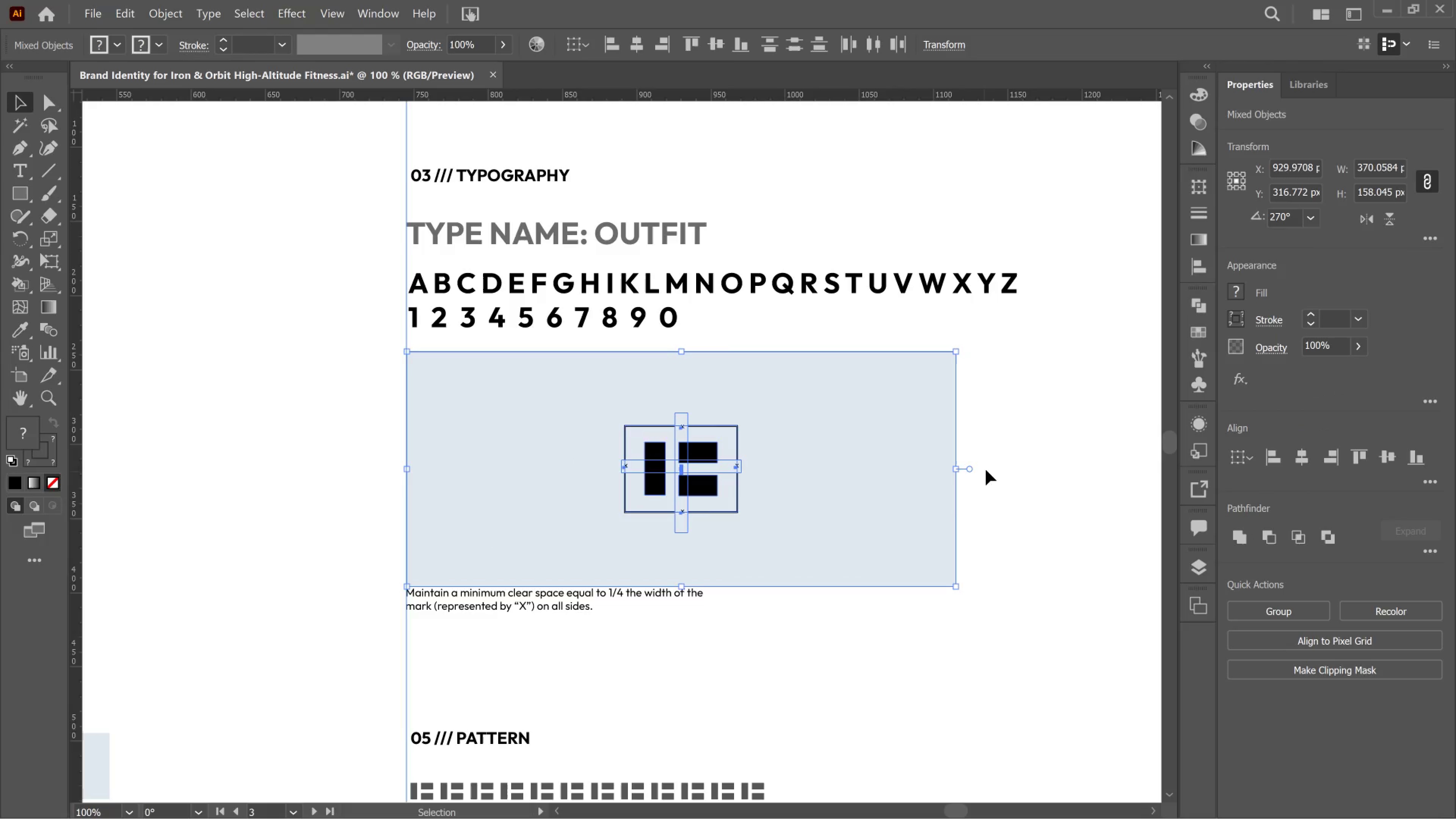 
hold_key(key=ShiftLeft, duration=1.64)
 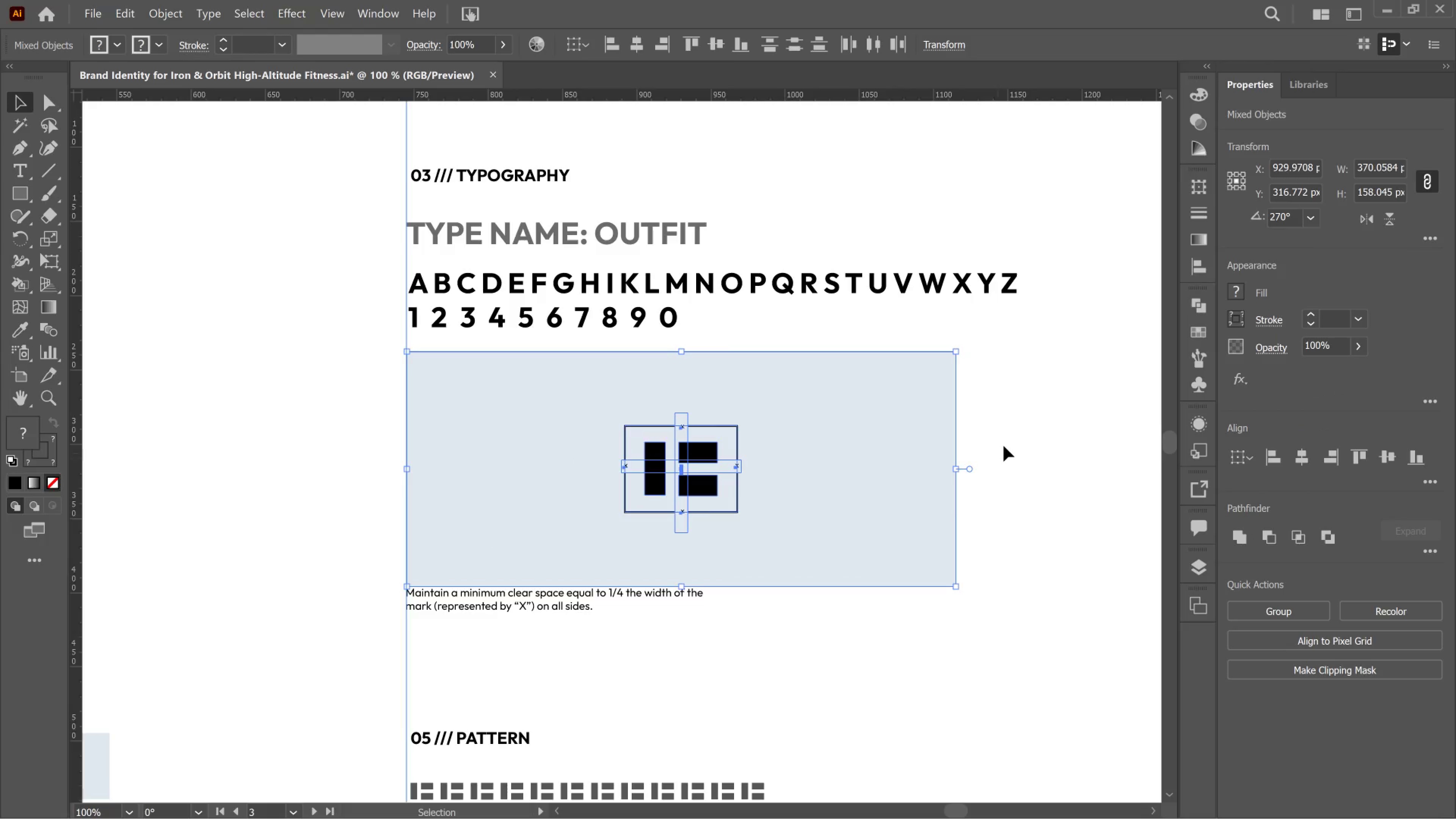 
left_click([1006, 442])
 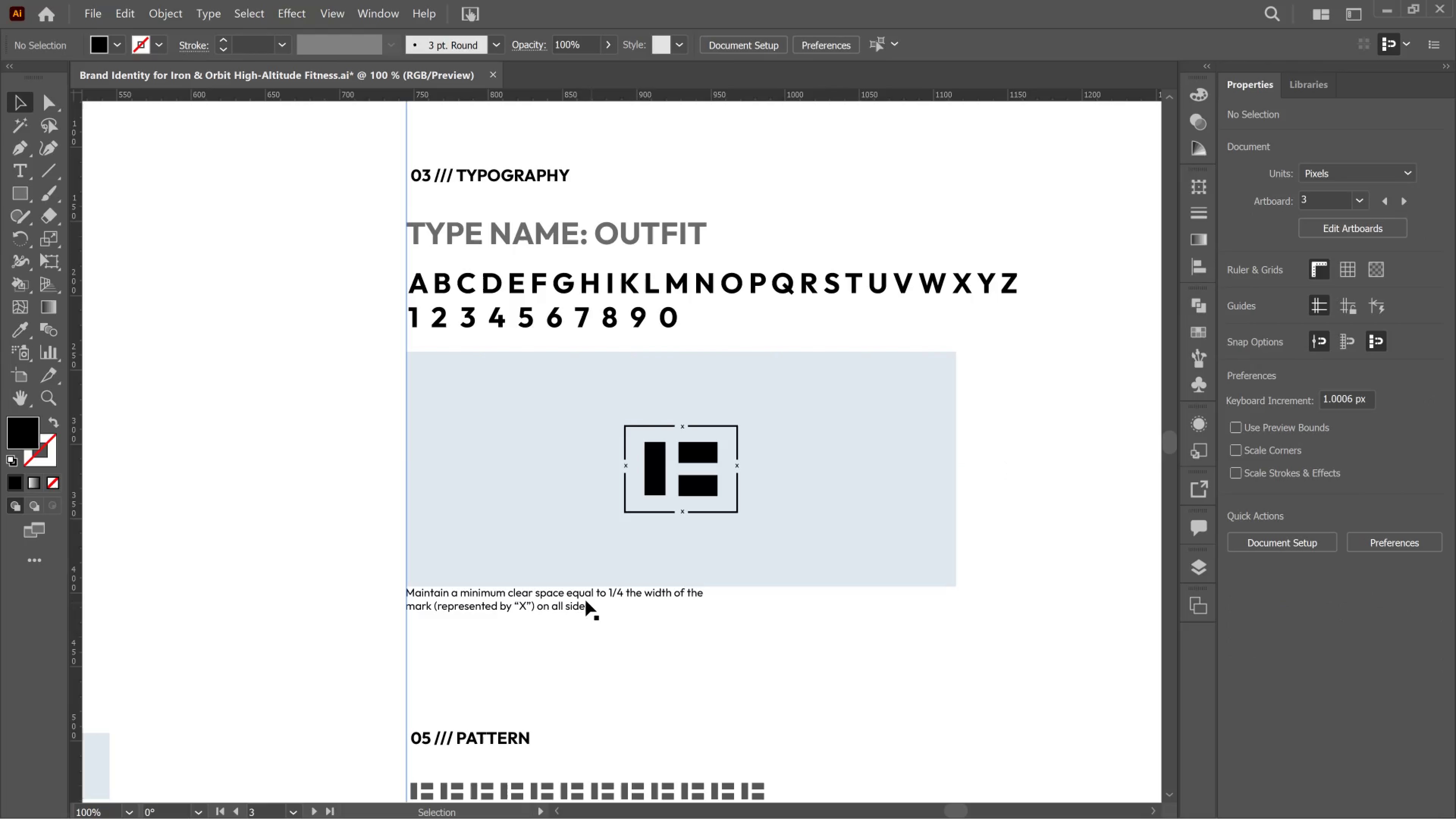 
left_click_drag(start_coordinate=[584, 599], to_coordinate=[585, 624])
 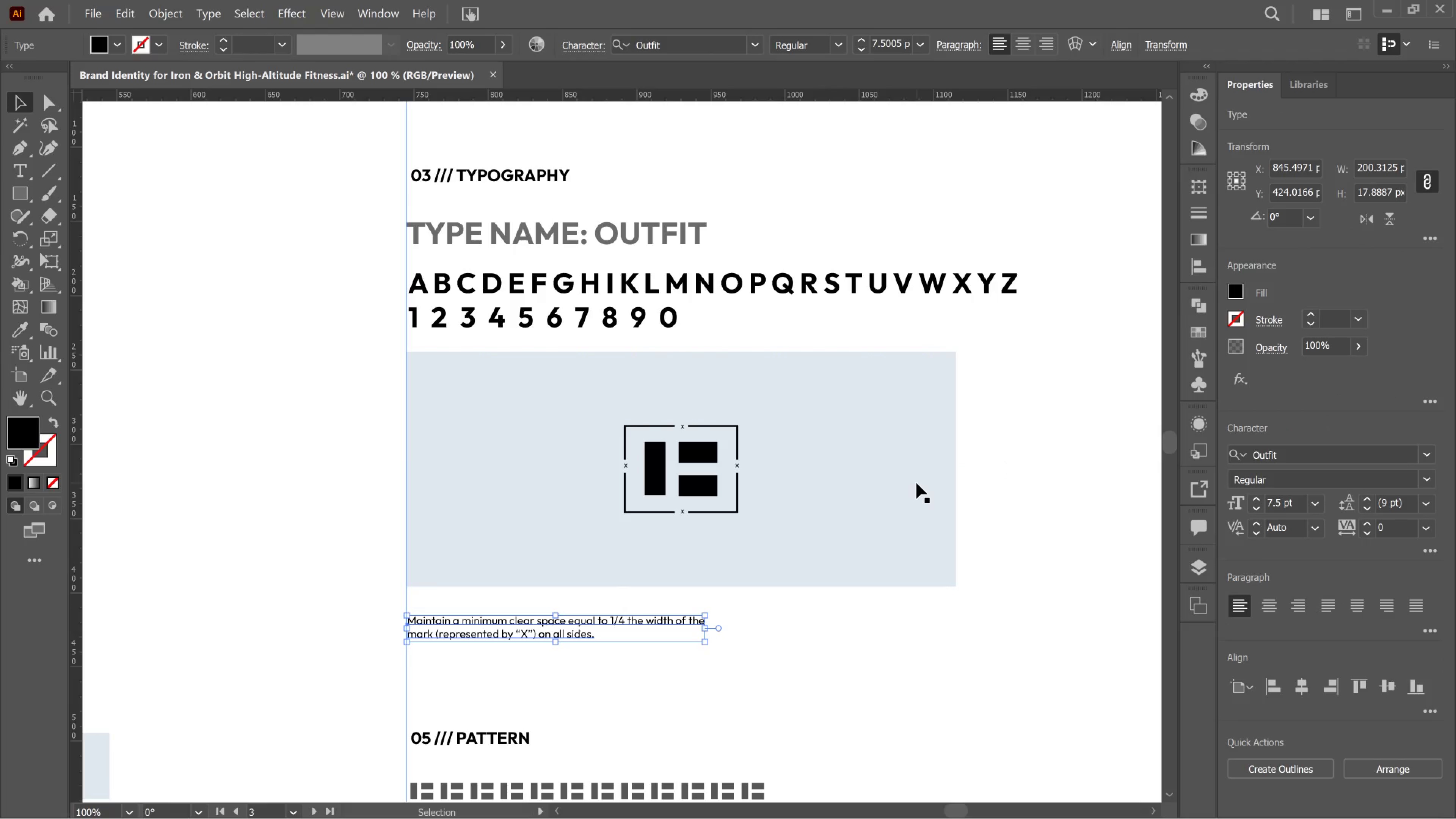 
hold_key(key=AltLeft, duration=0.83)
scroll: coordinate [916, 483], scroll_direction: down, amount: 2.0
 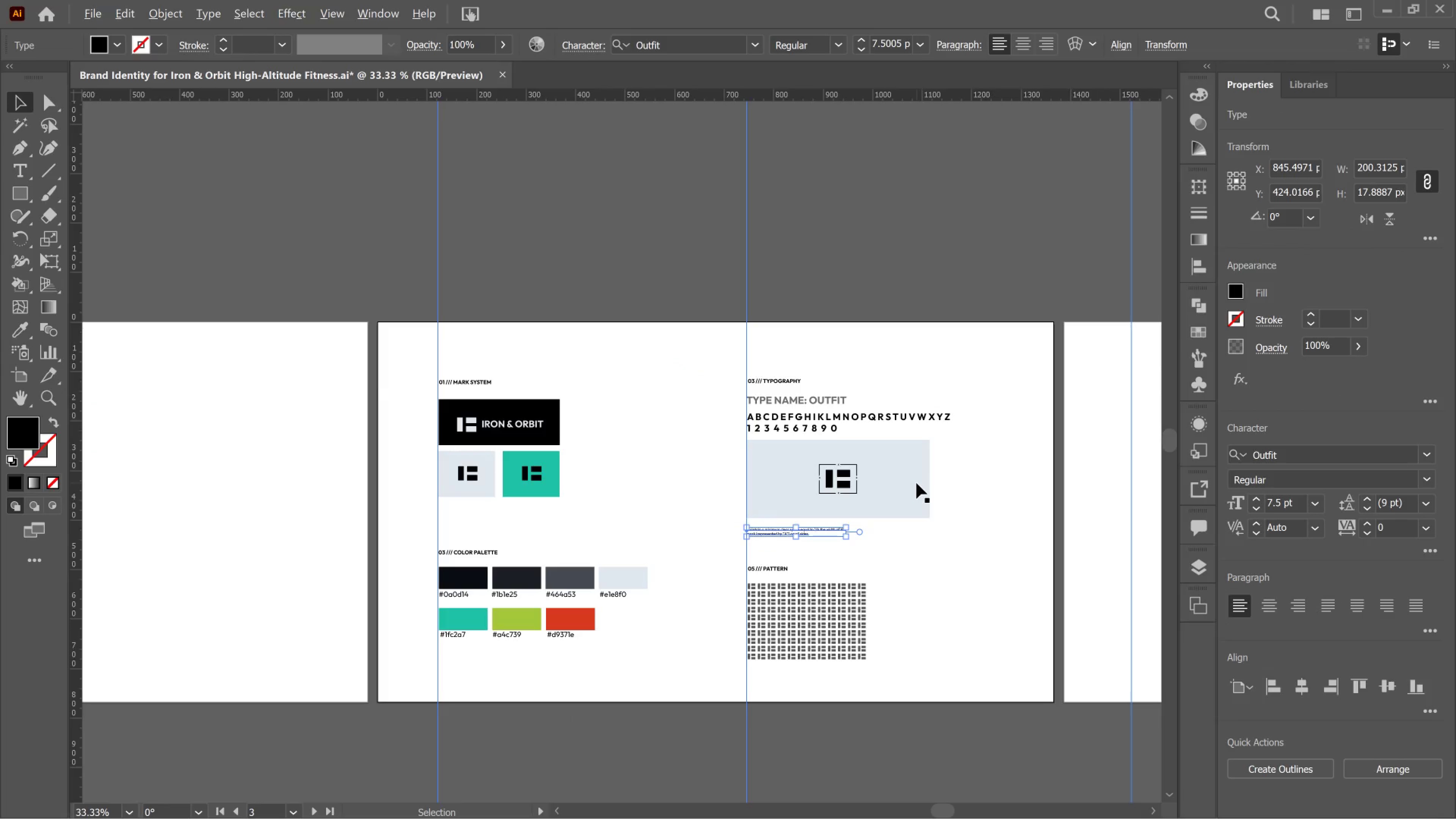 
scroll: coordinate [916, 483], scroll_direction: up, amount: 3.0
 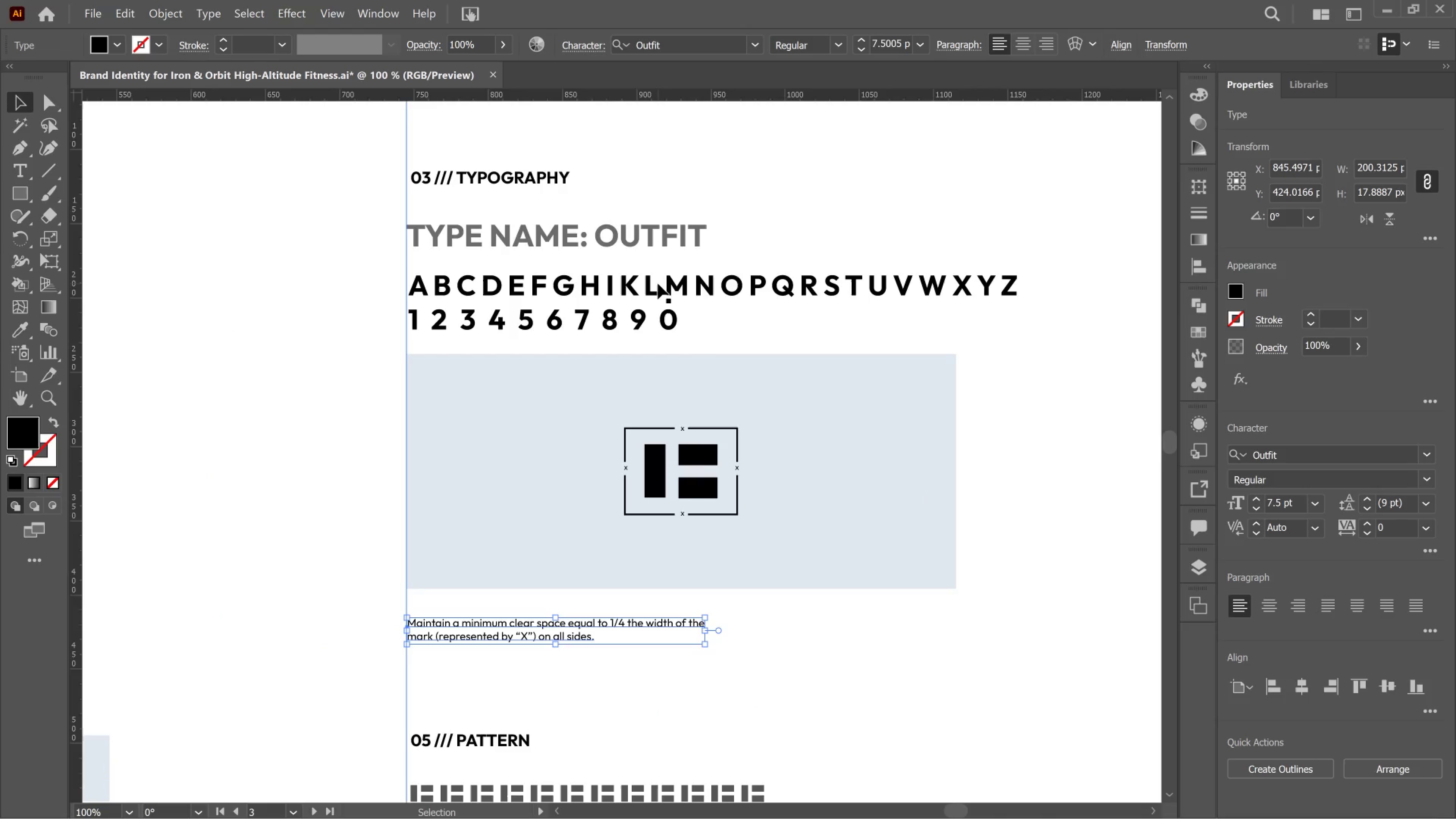 
left_click([658, 284])
 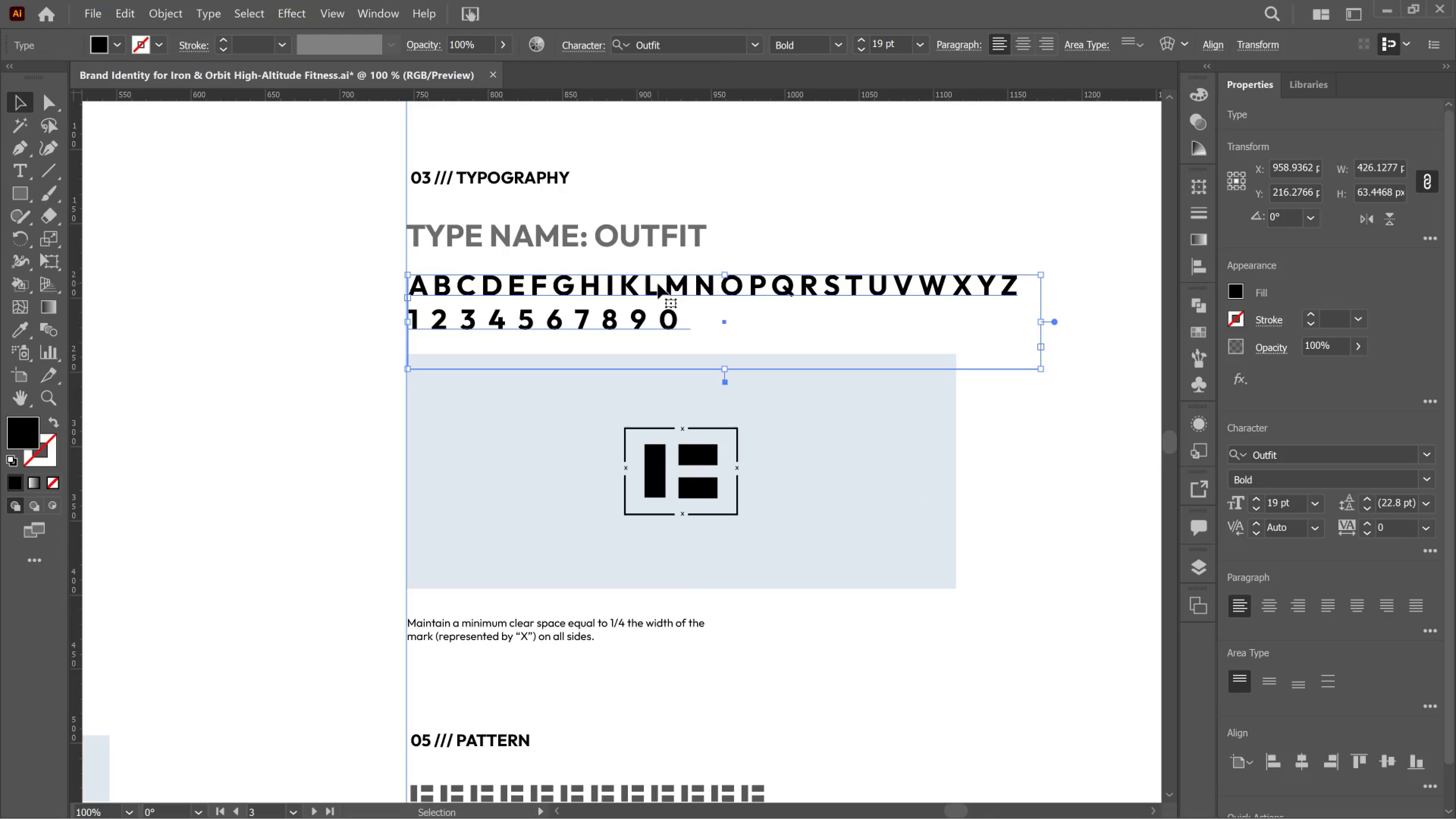 
double_click([658, 284])
 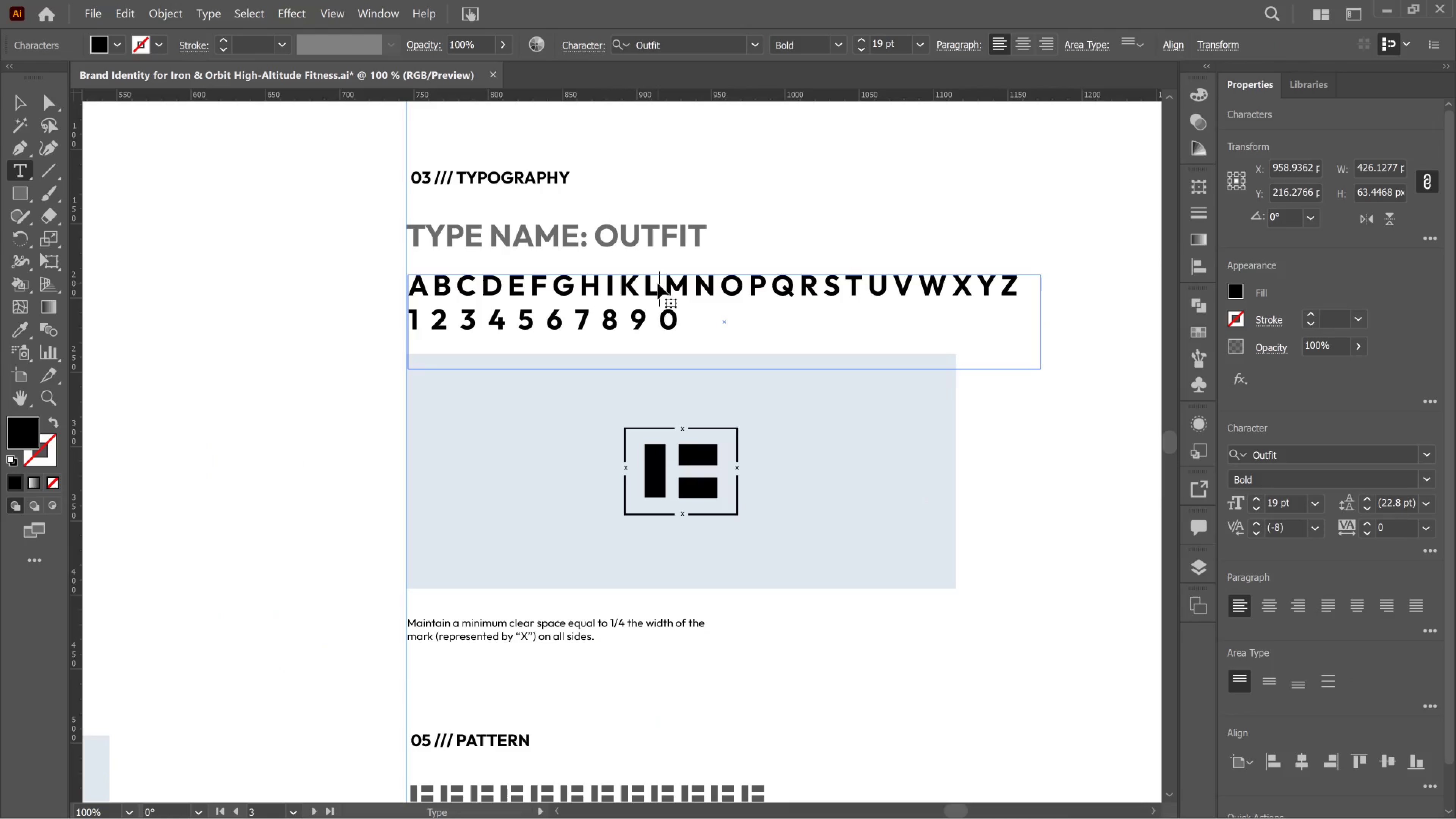 
double_click([658, 284])
 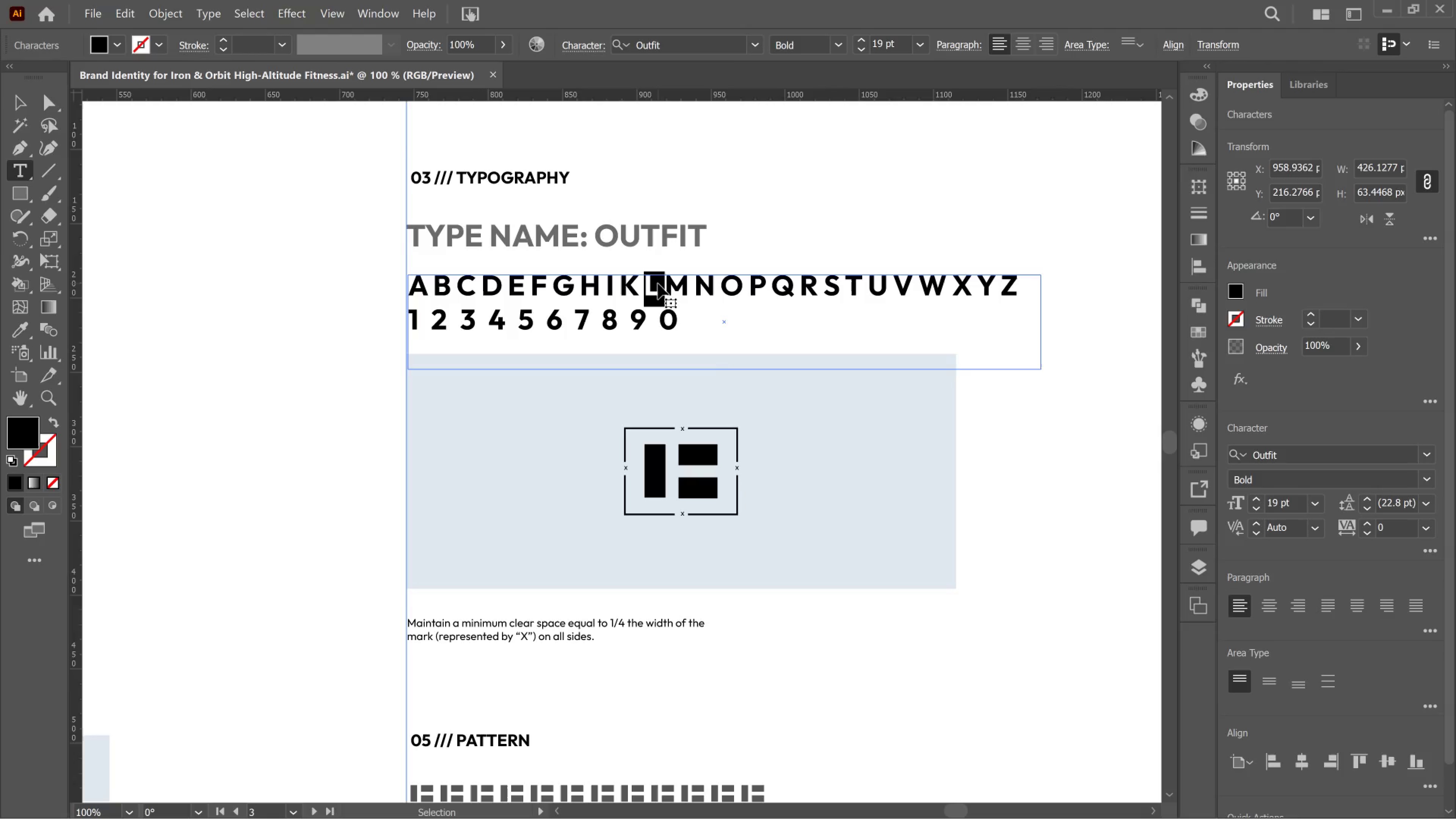 
key(Control+A)
 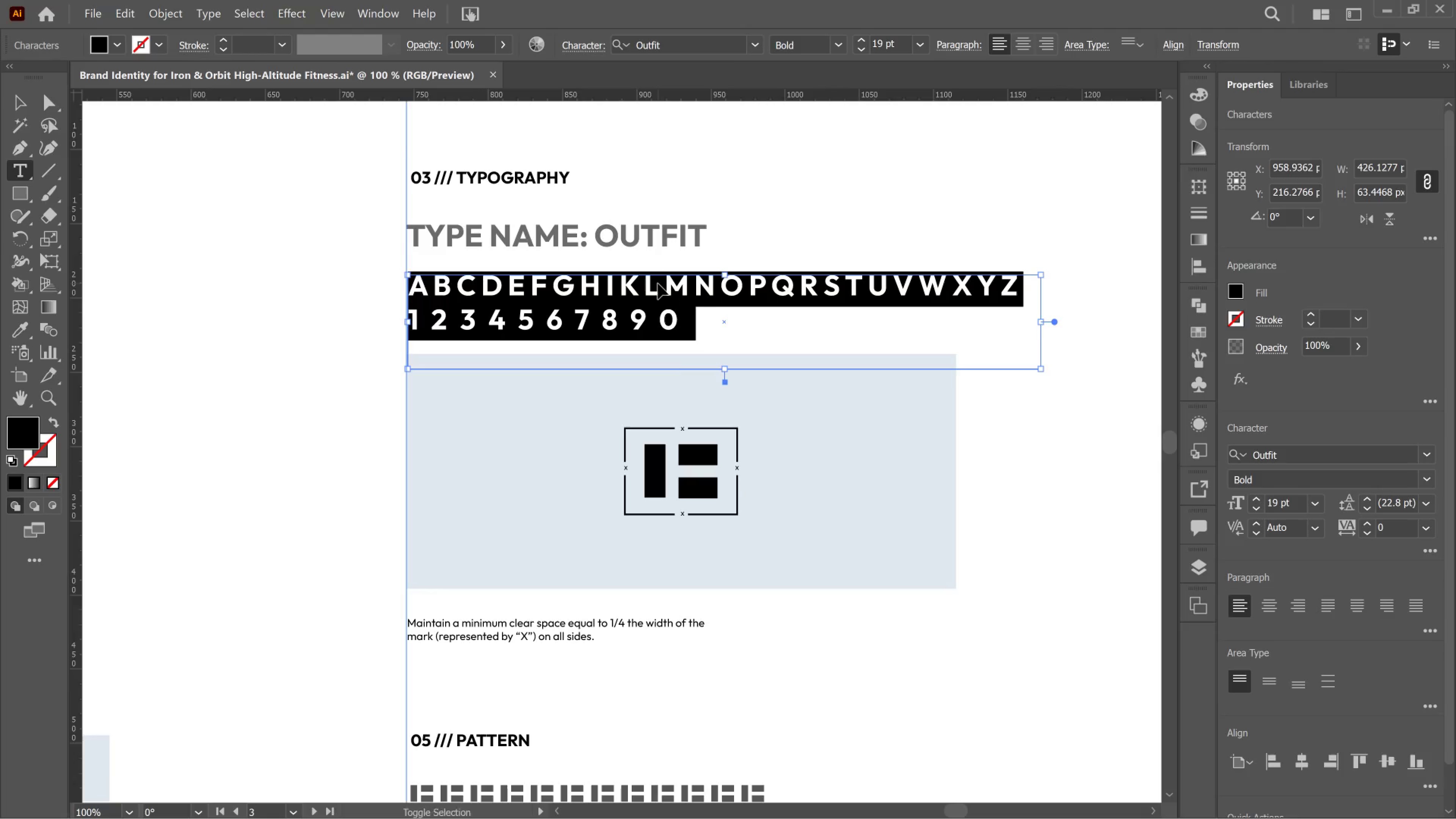 
hold_key(key=ShiftLeft, duration=2.12)